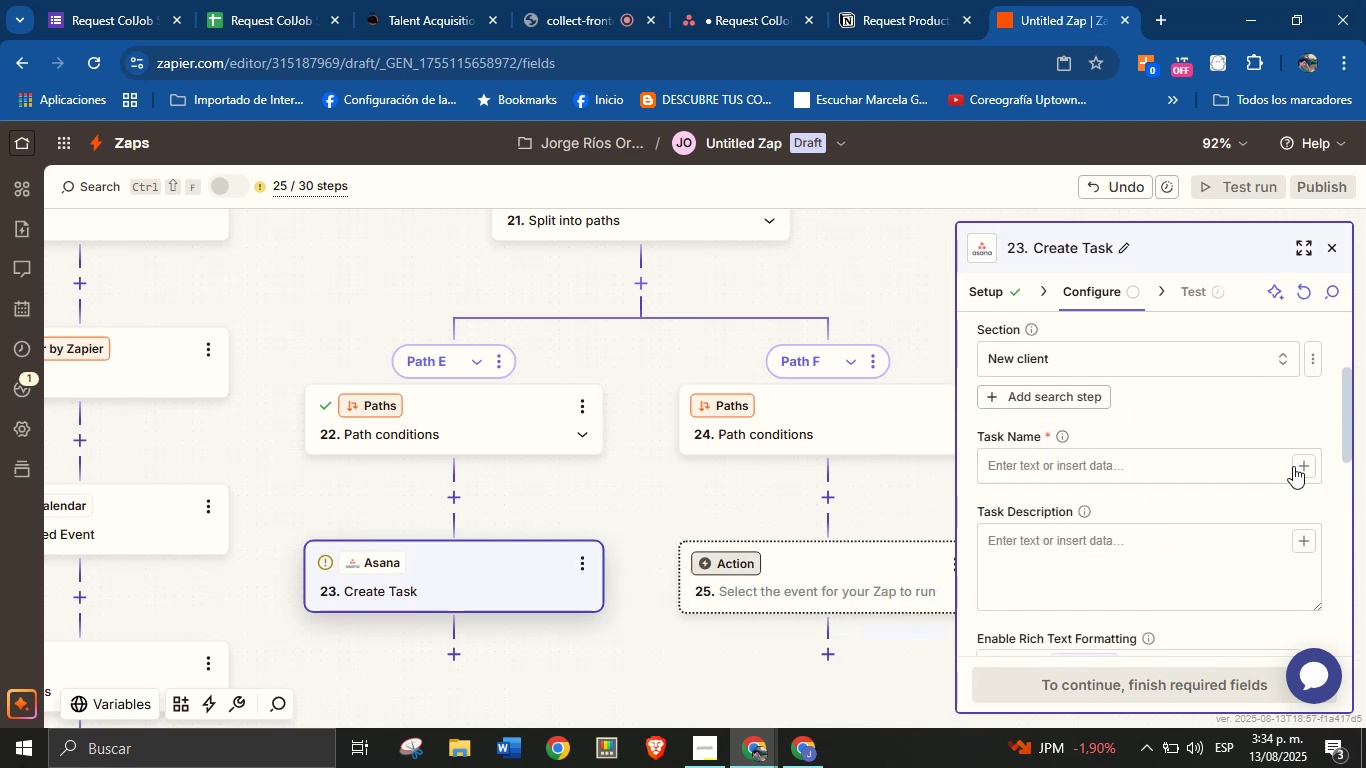 
left_click([1298, 467])
 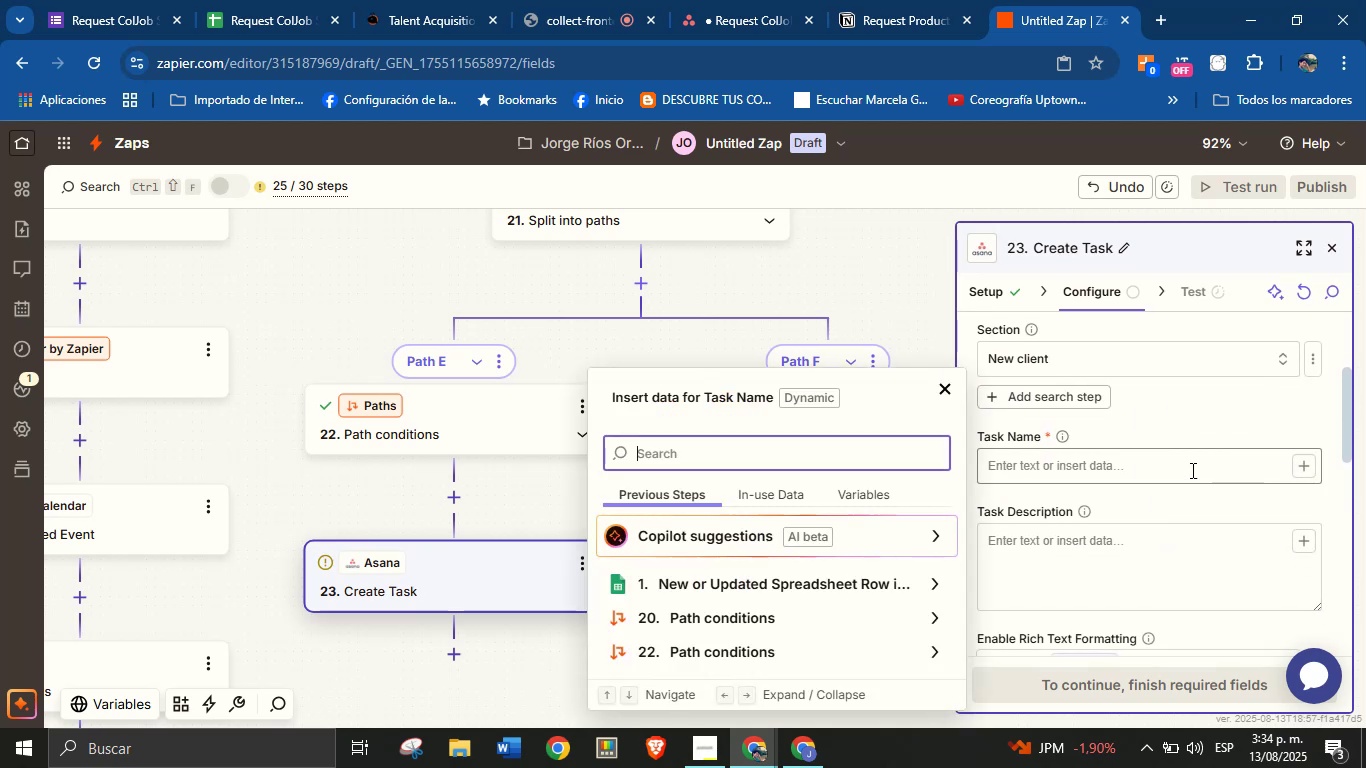 
left_click([1153, 468])
 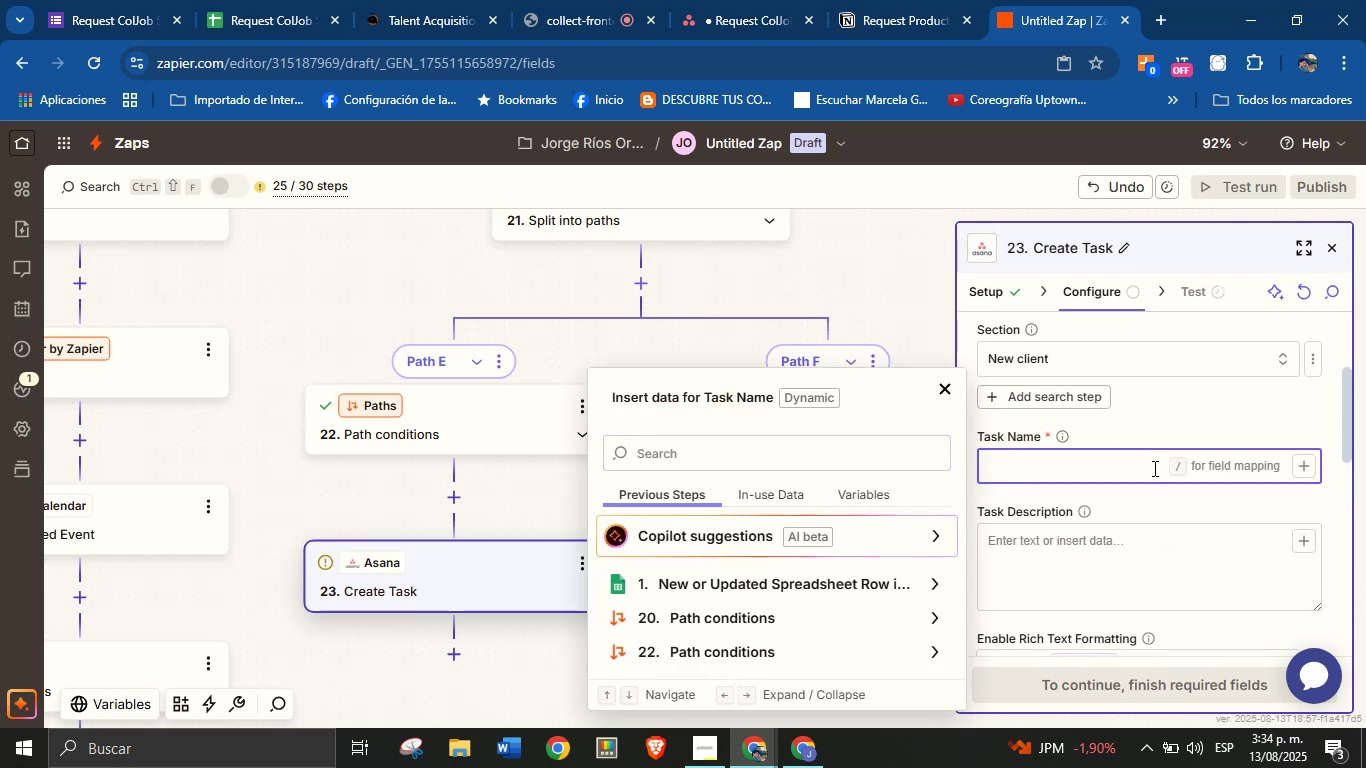 
type(New request from)
 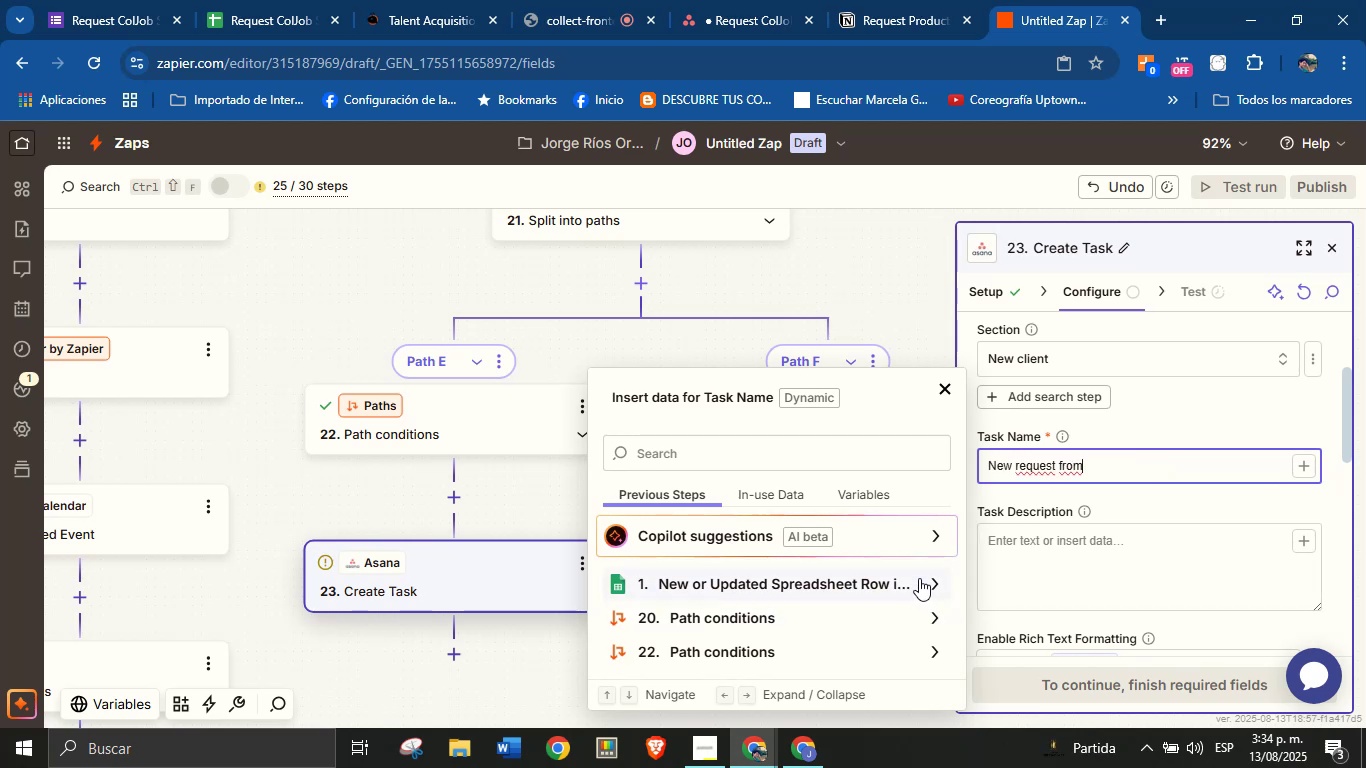 
left_click([946, 575])
 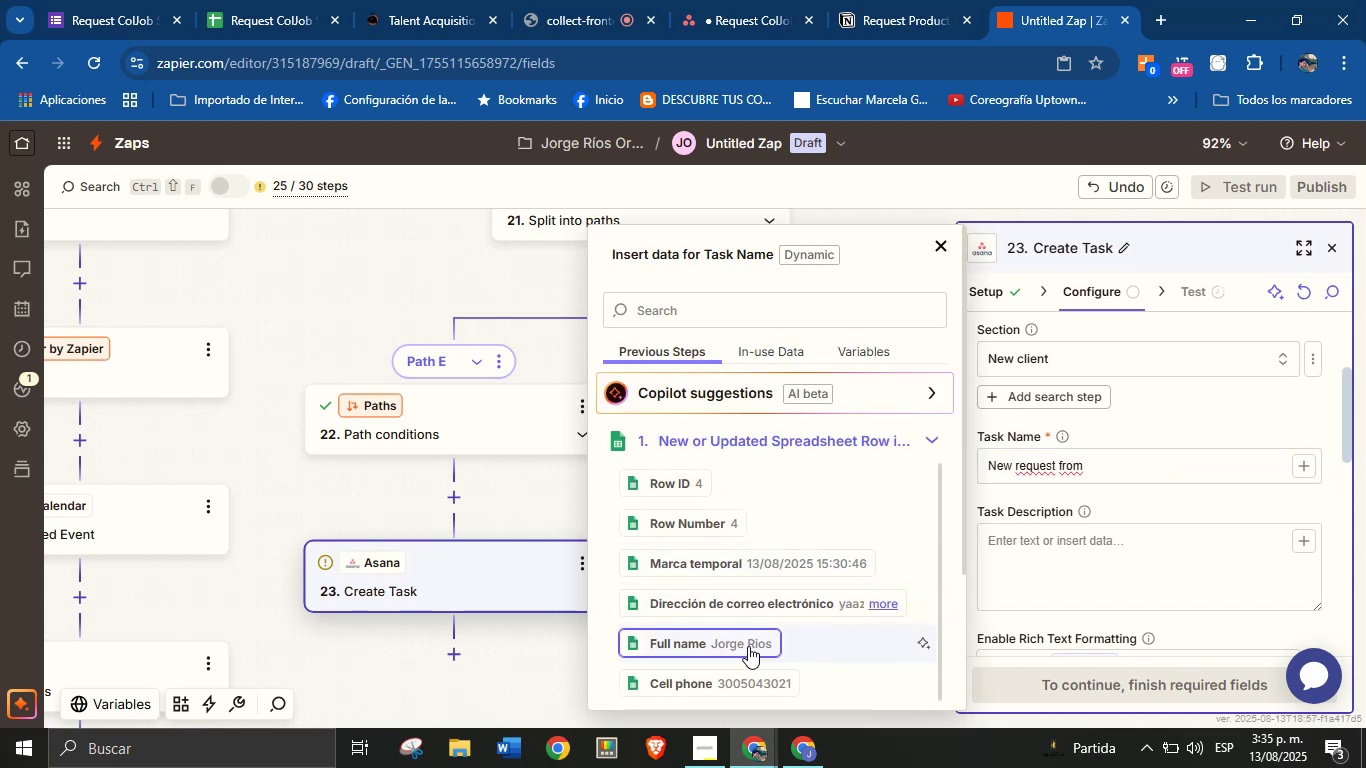 
left_click([1079, 555])
 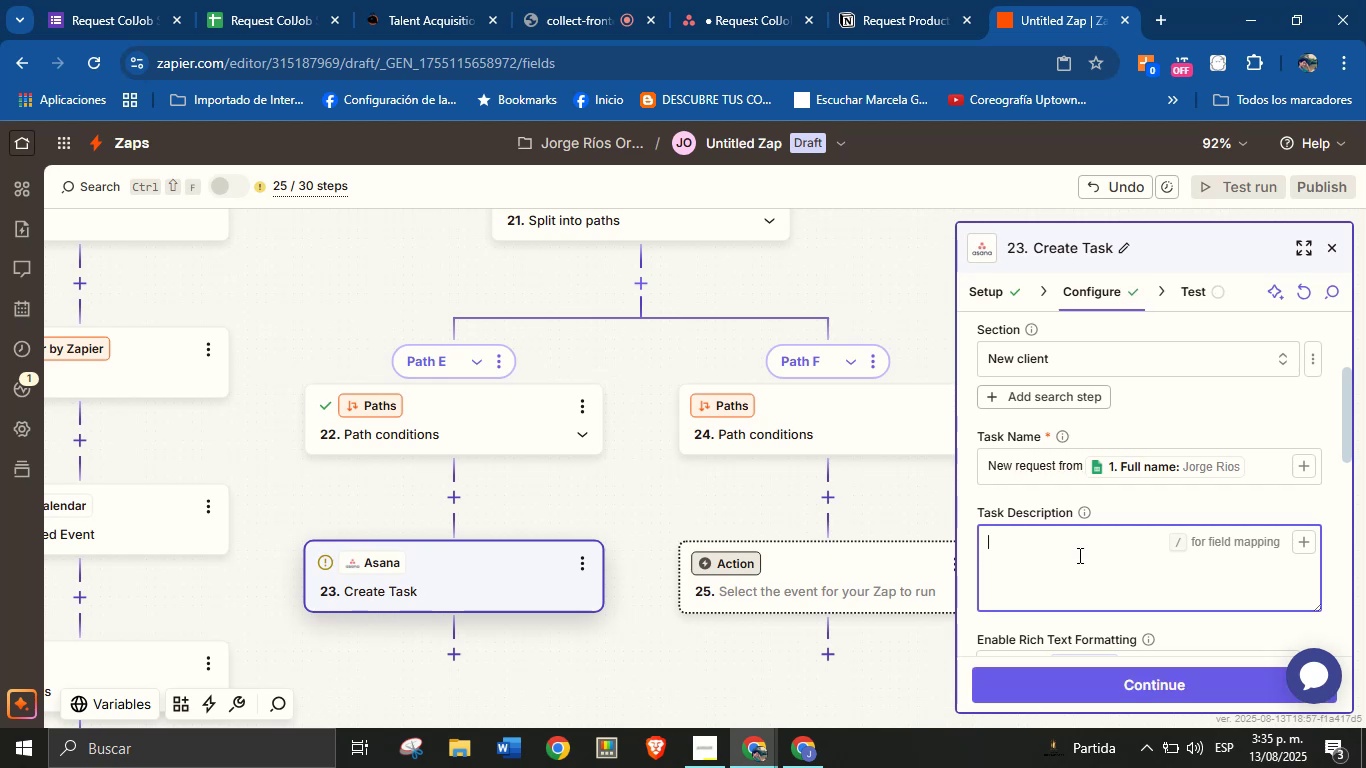 
wait(6.02)
 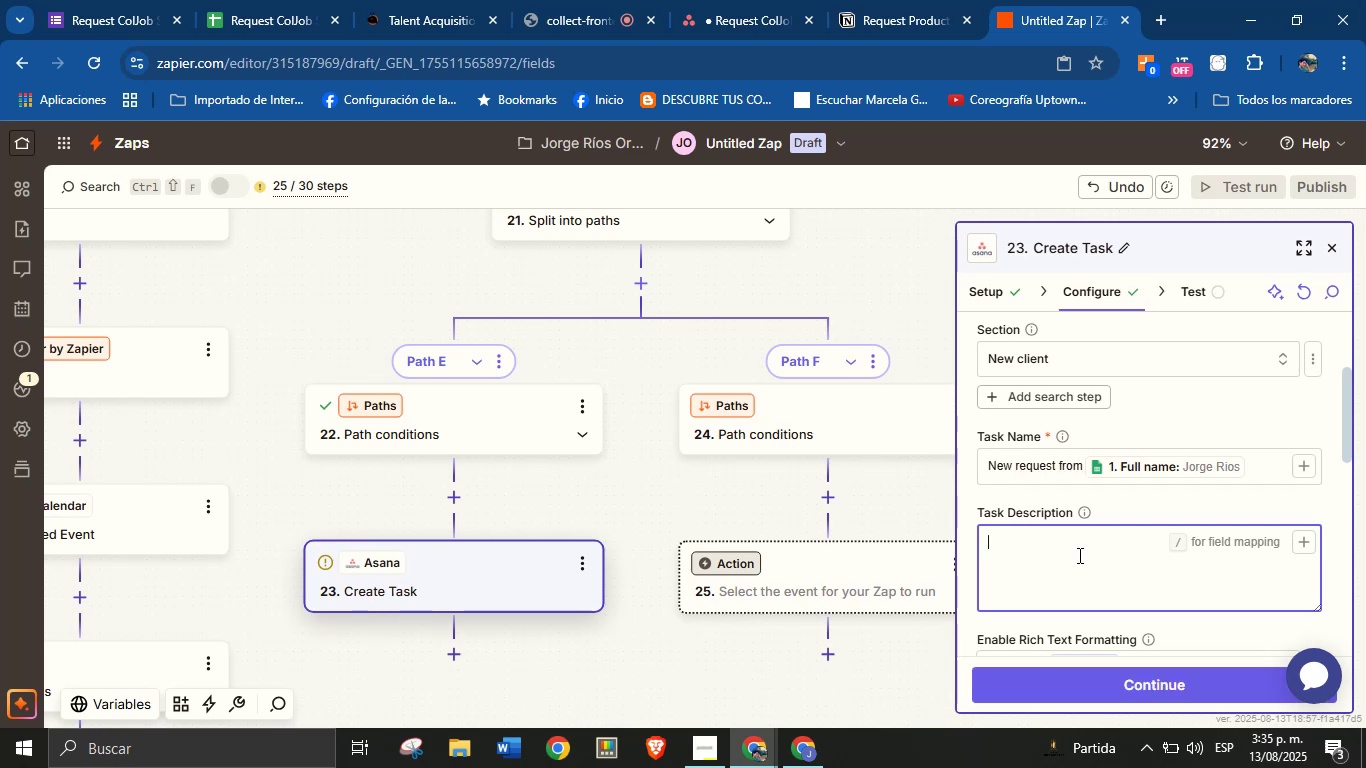 
type(New request,)
key(Backspace)
type(, )
 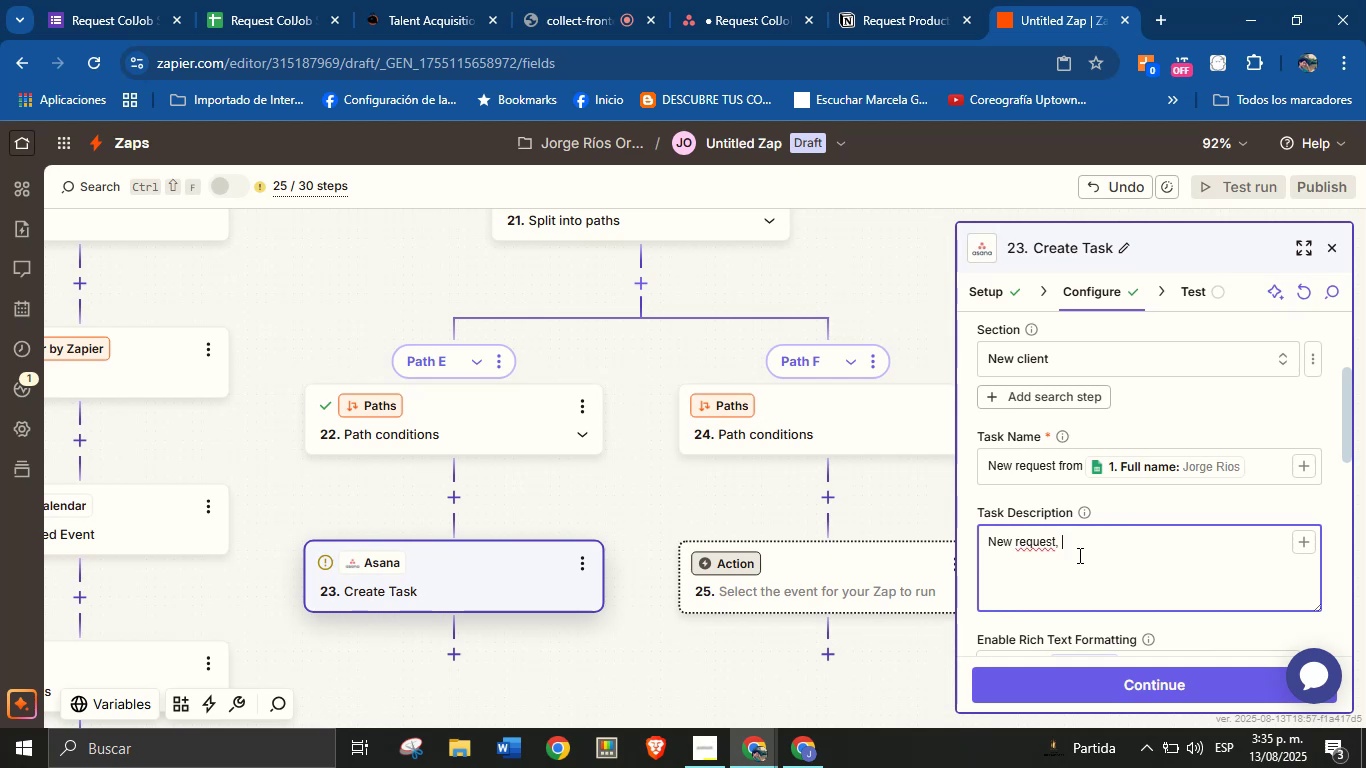 
key(Backspace)
 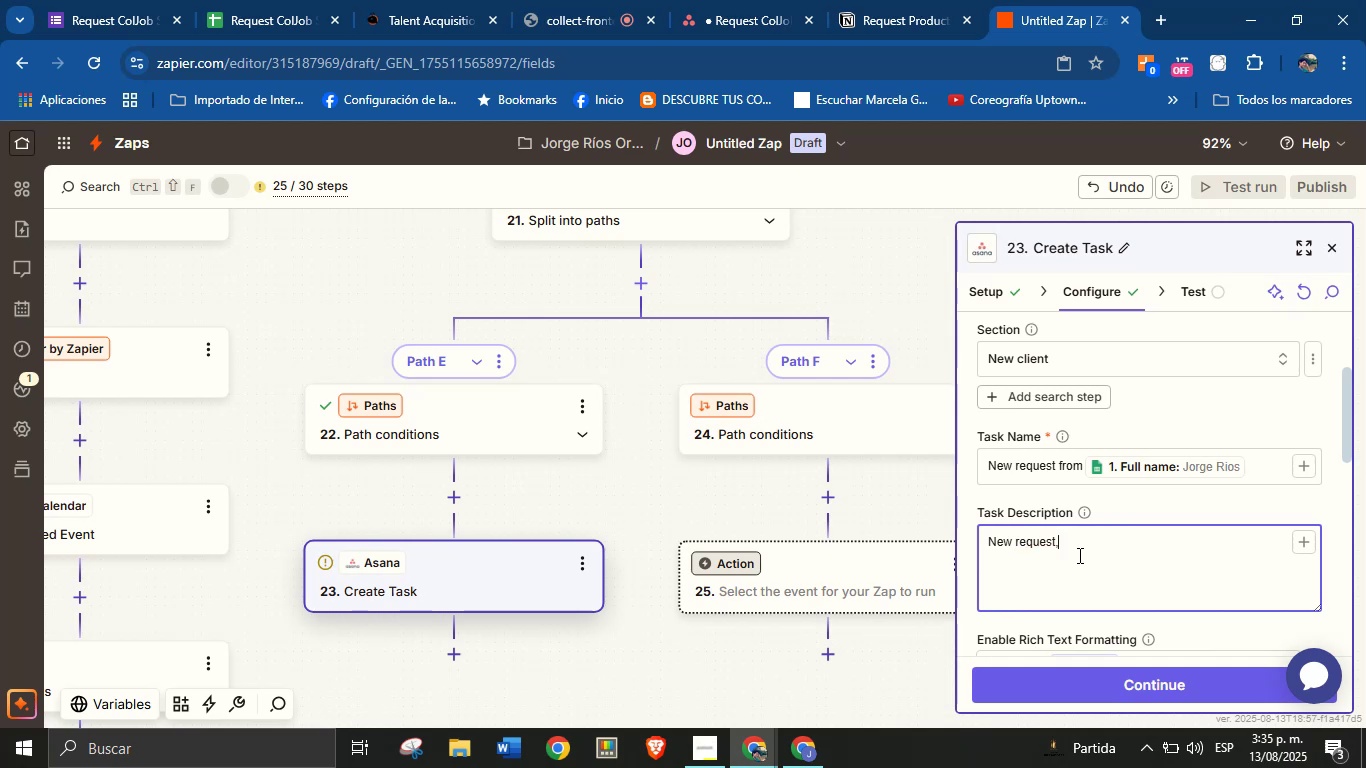 
key(Backspace)
 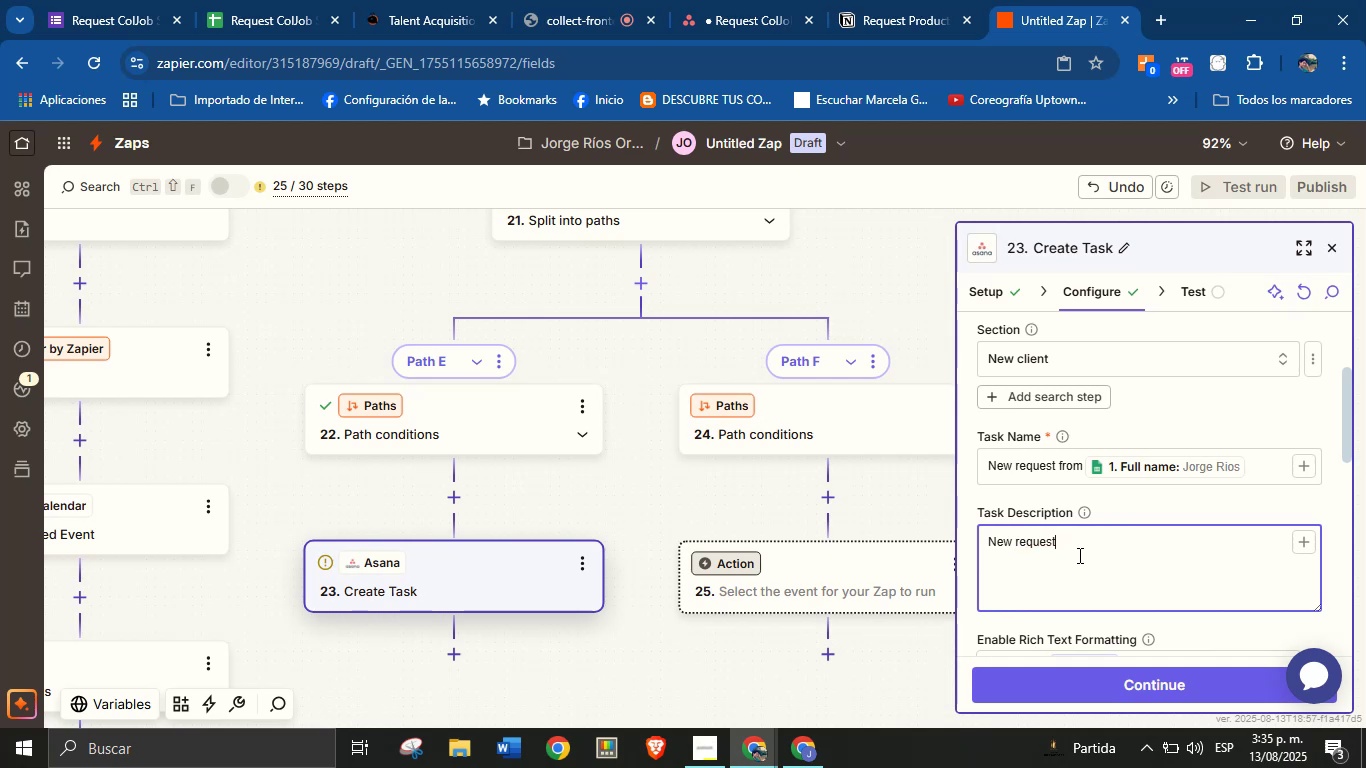 
key(Period)
 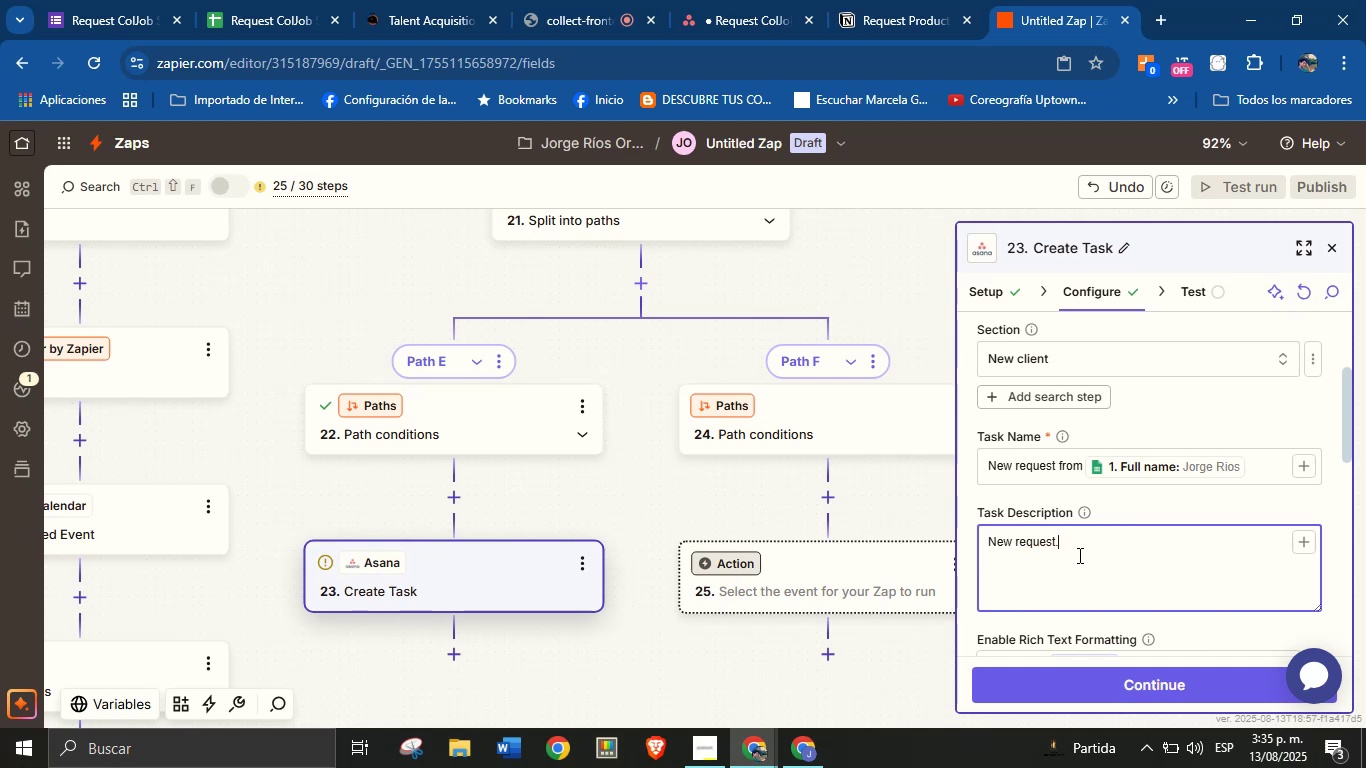 
key(Enter)
 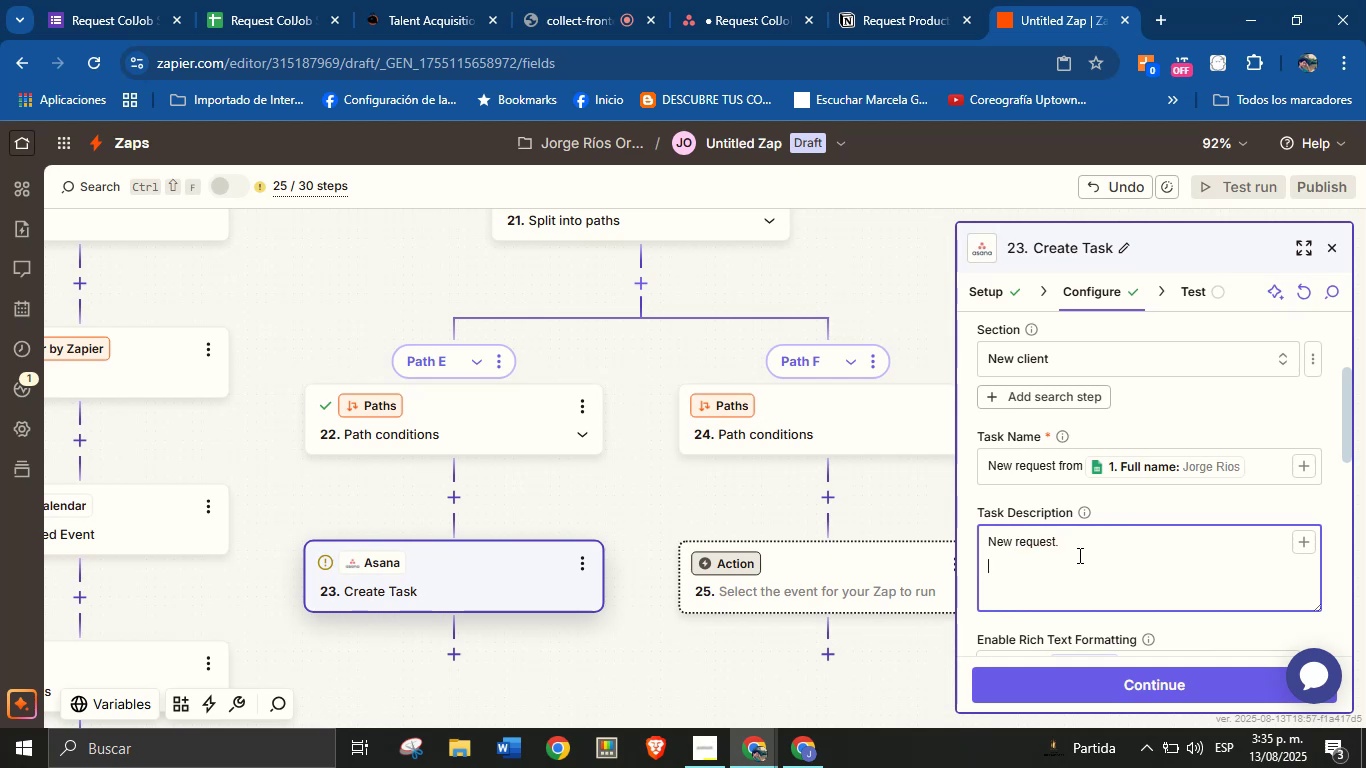 
type(Detail)
 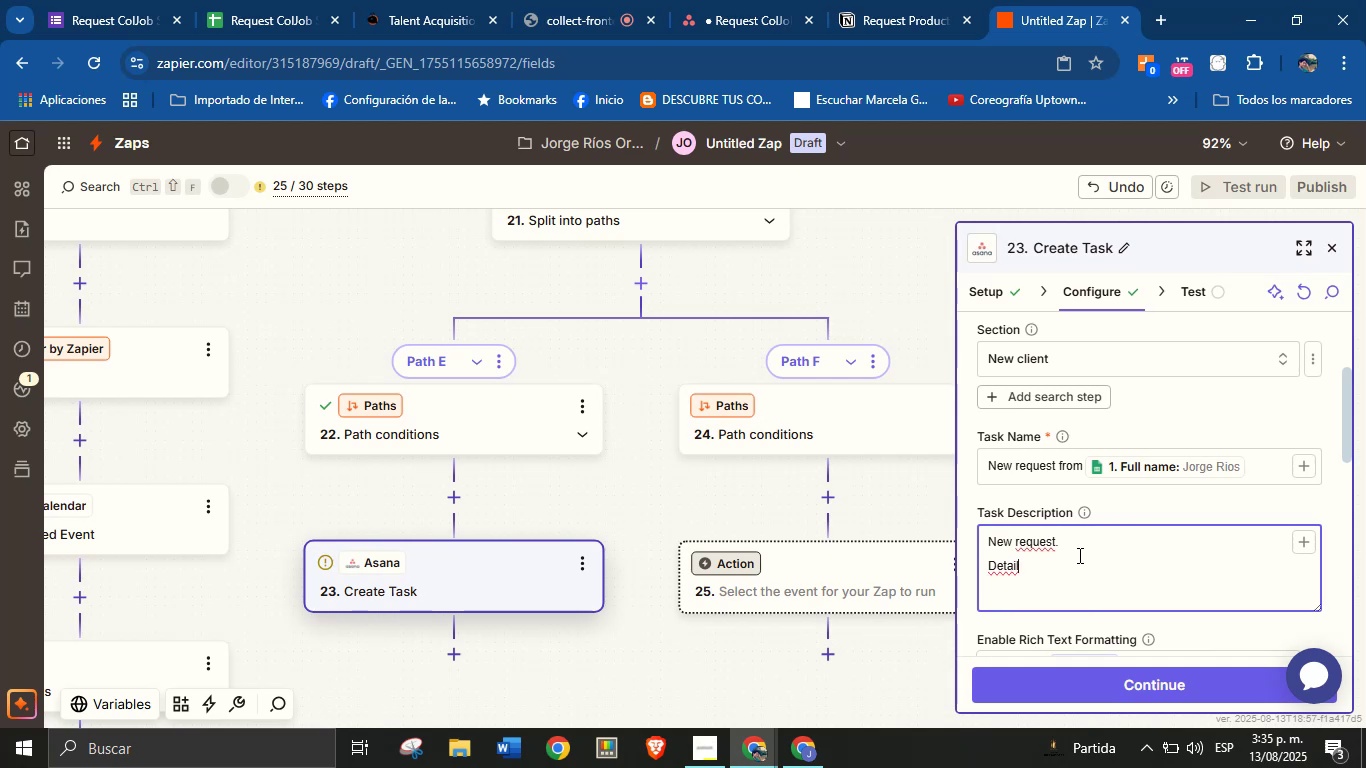 
key(S)
 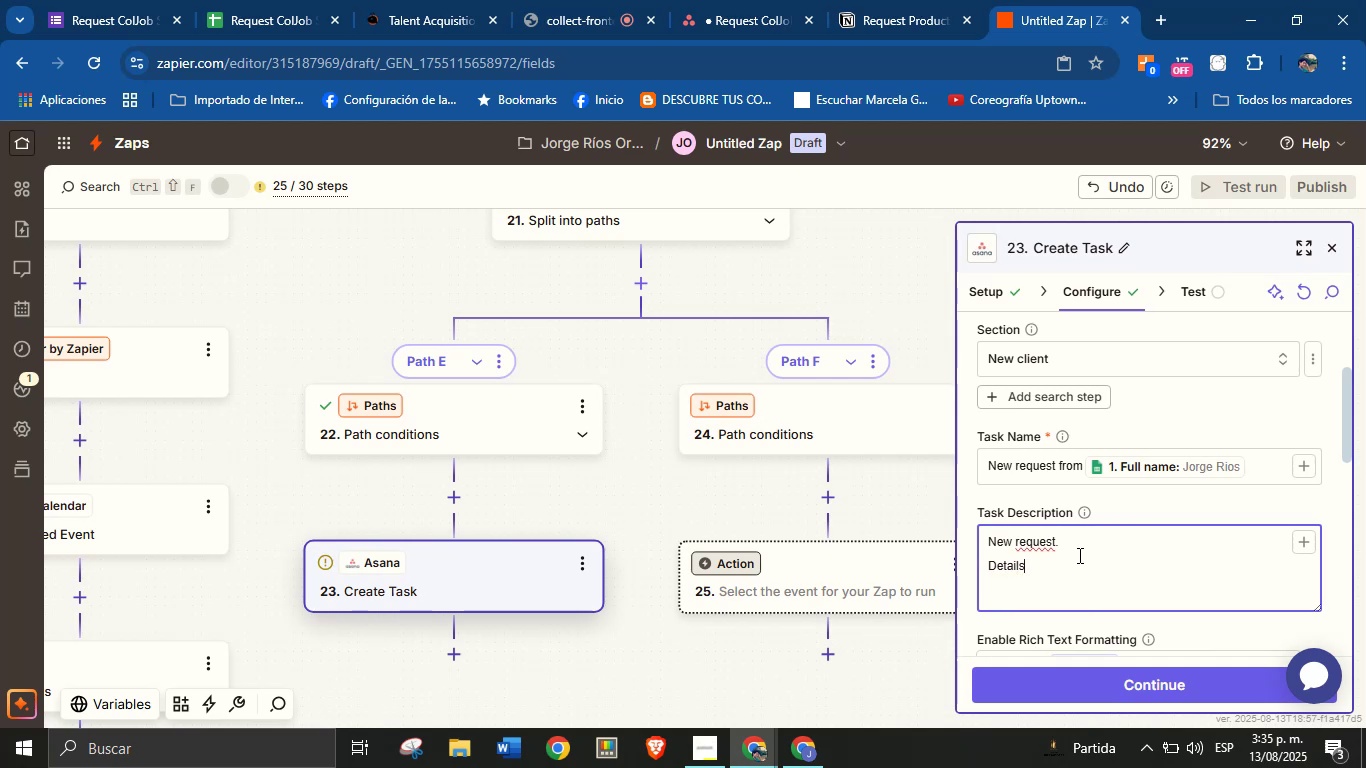 
key(Space)
 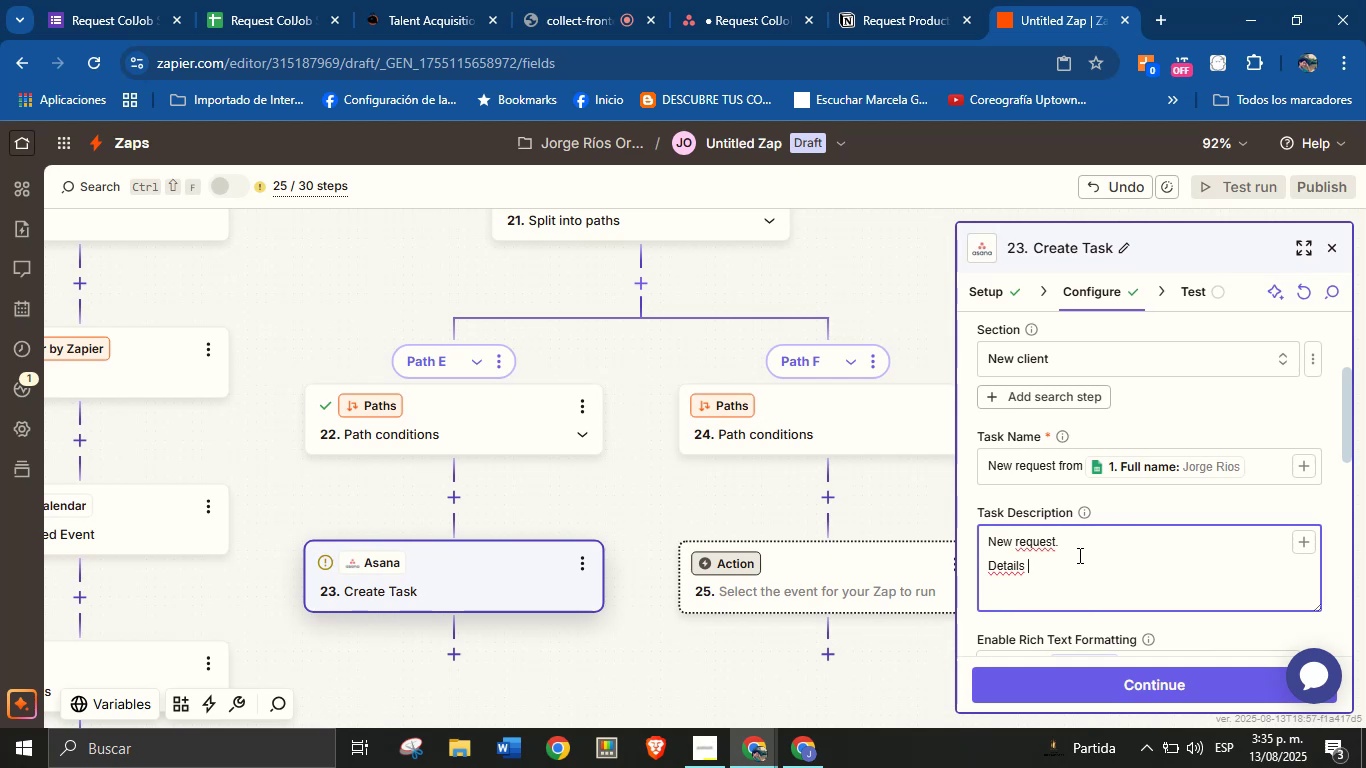 
key(Backspace)
 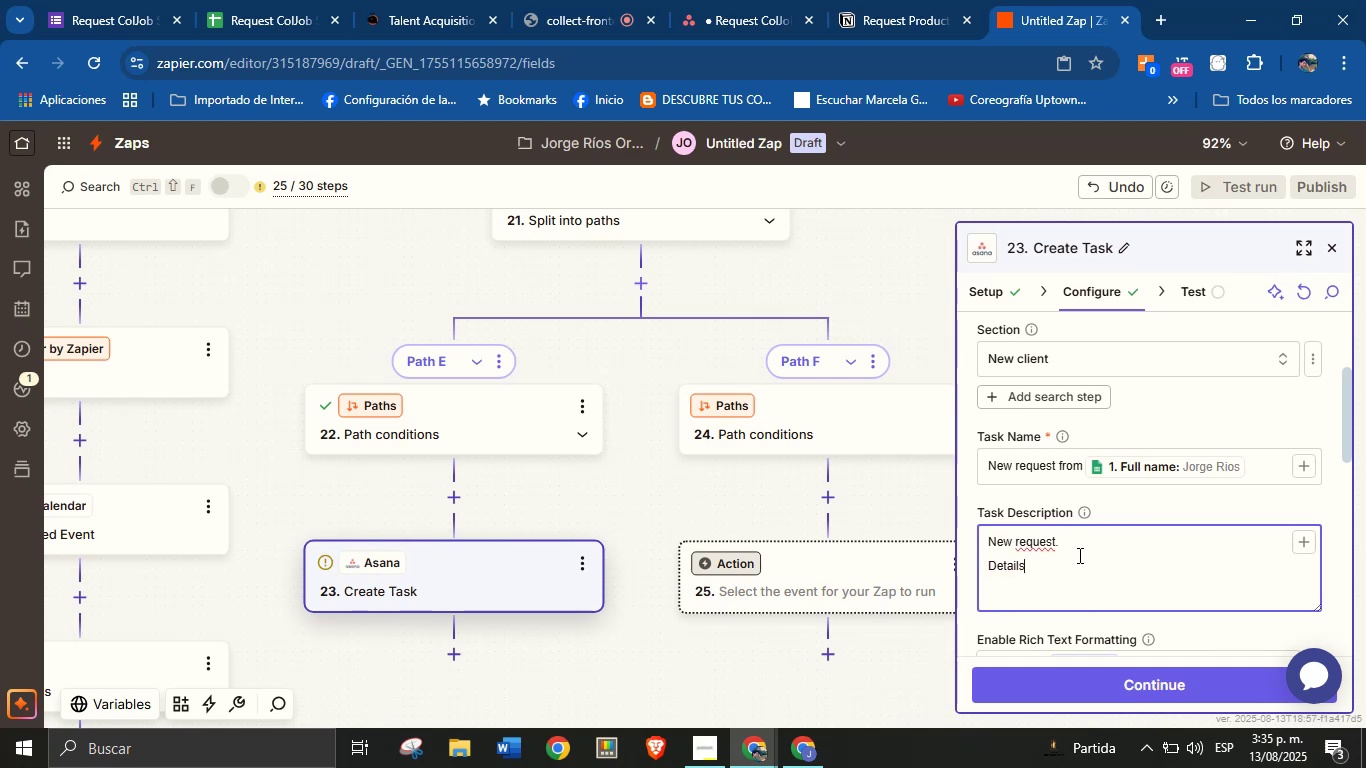 
key(Shift+ShiftRight)
 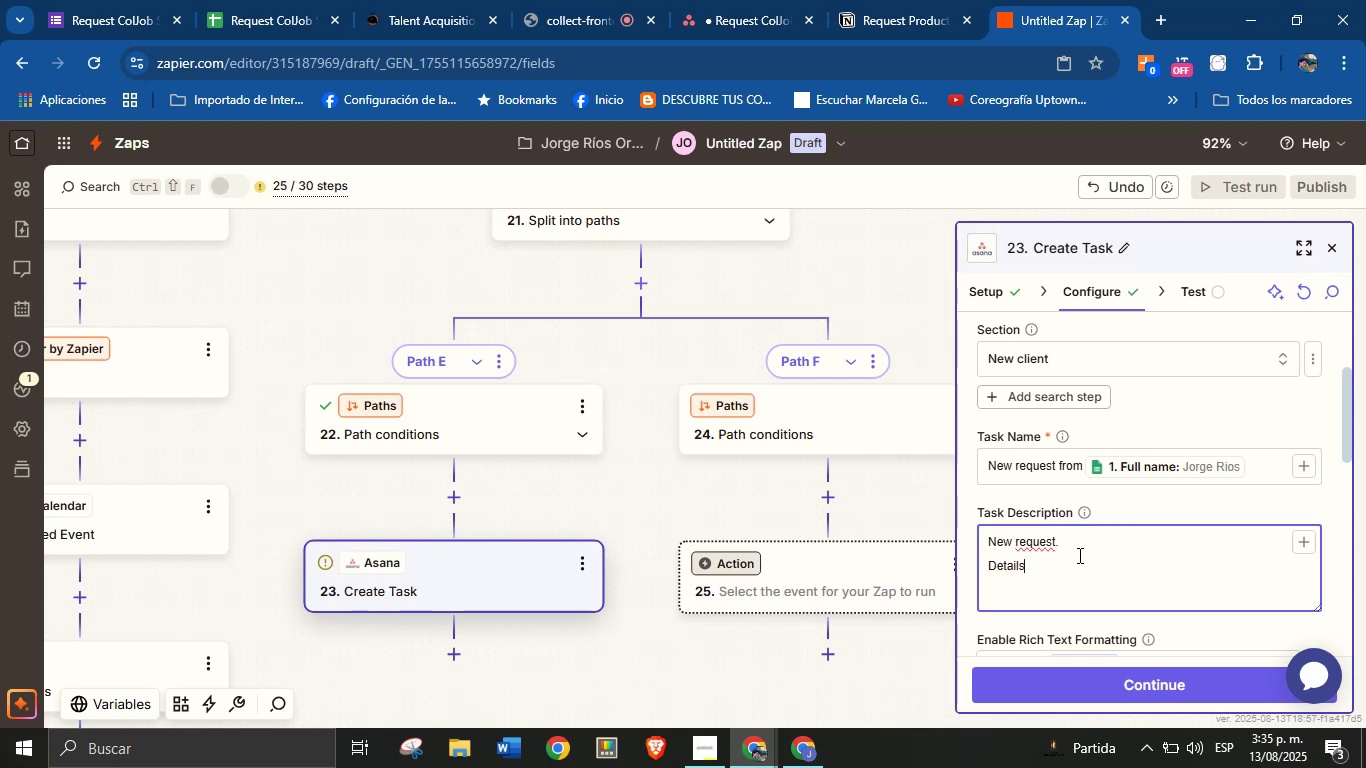 
key(Shift+Period)
 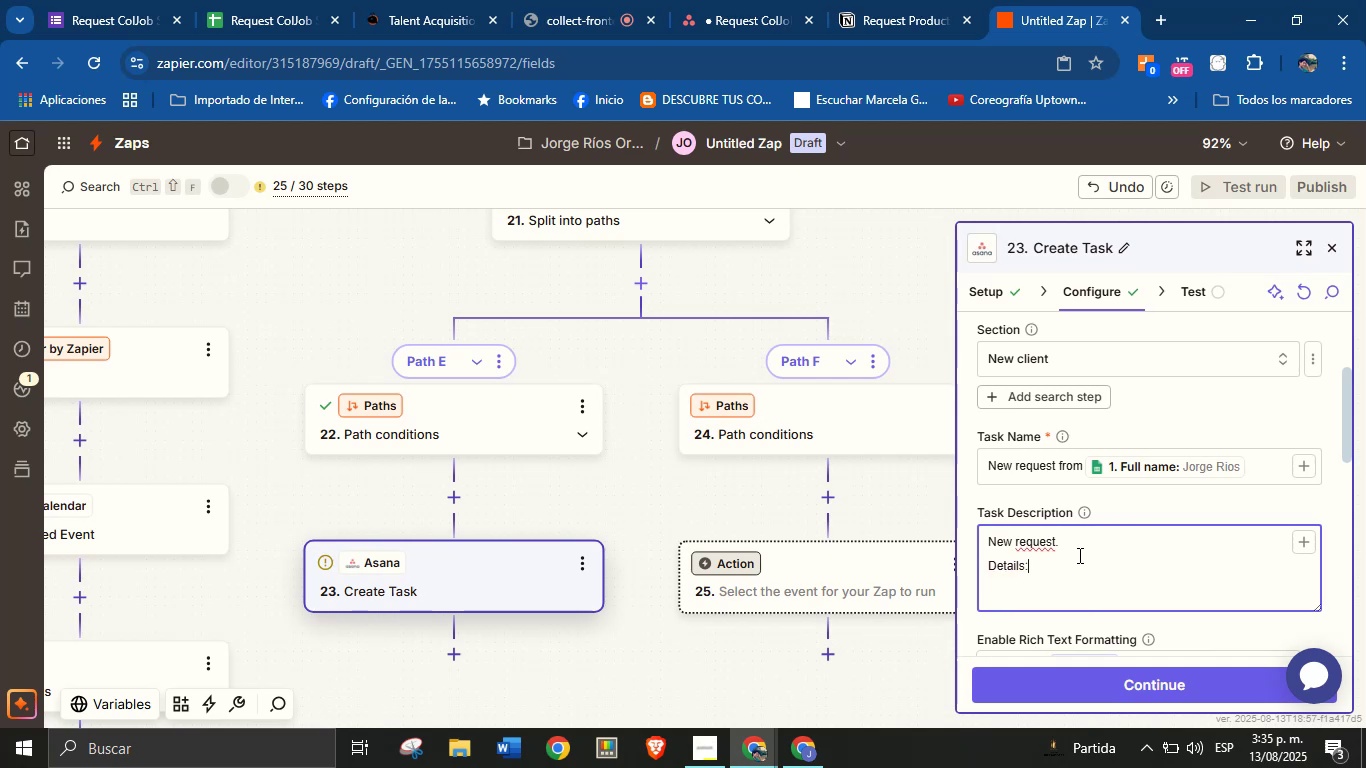 
key(Enter)
 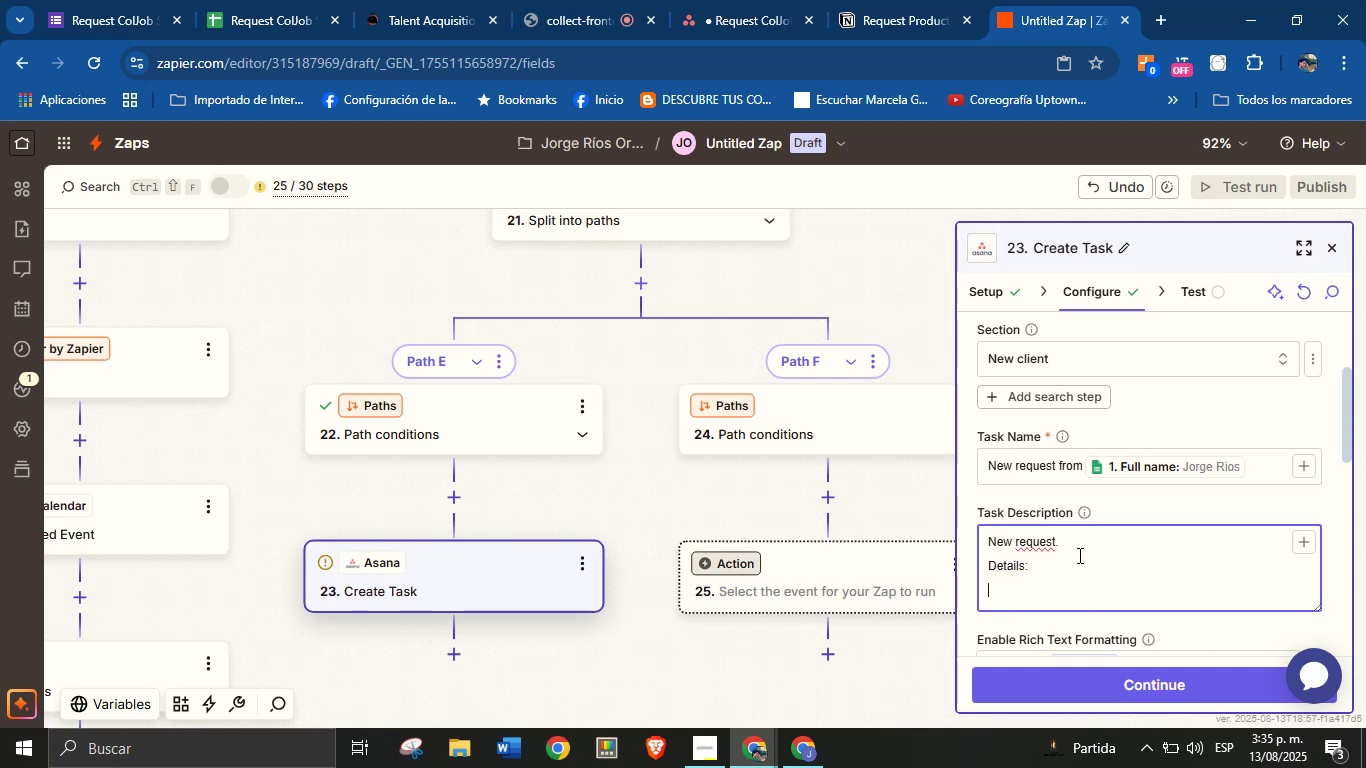 
type(Client[s name> )
 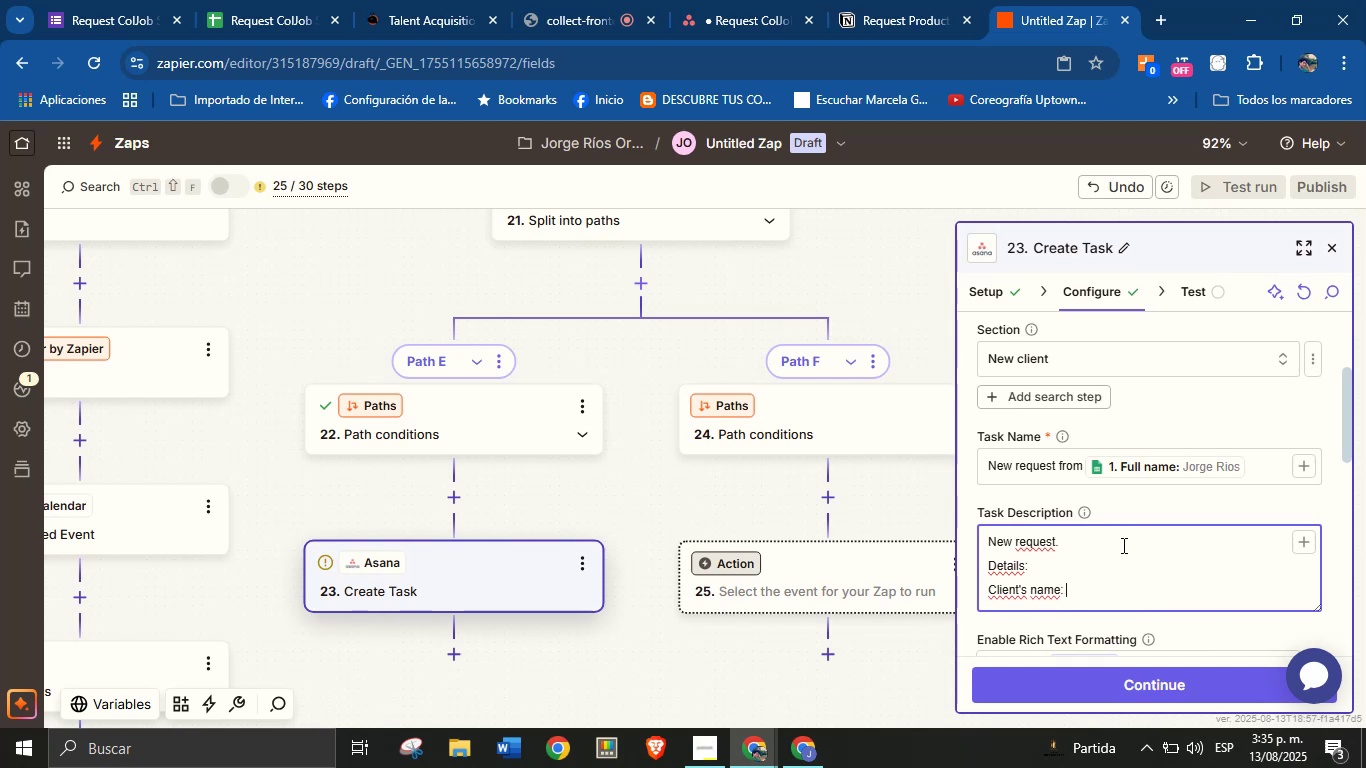 
left_click([845, 576])
 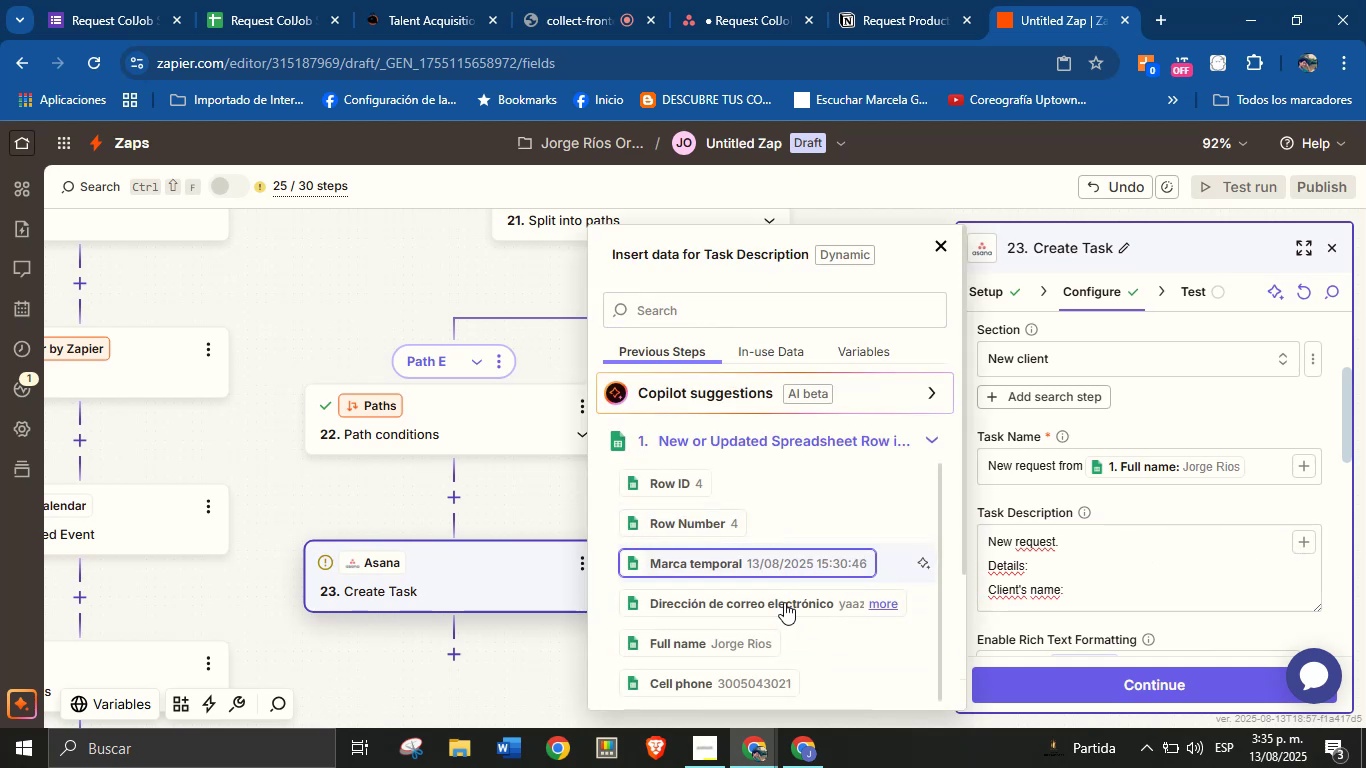 
left_click([745, 641])
 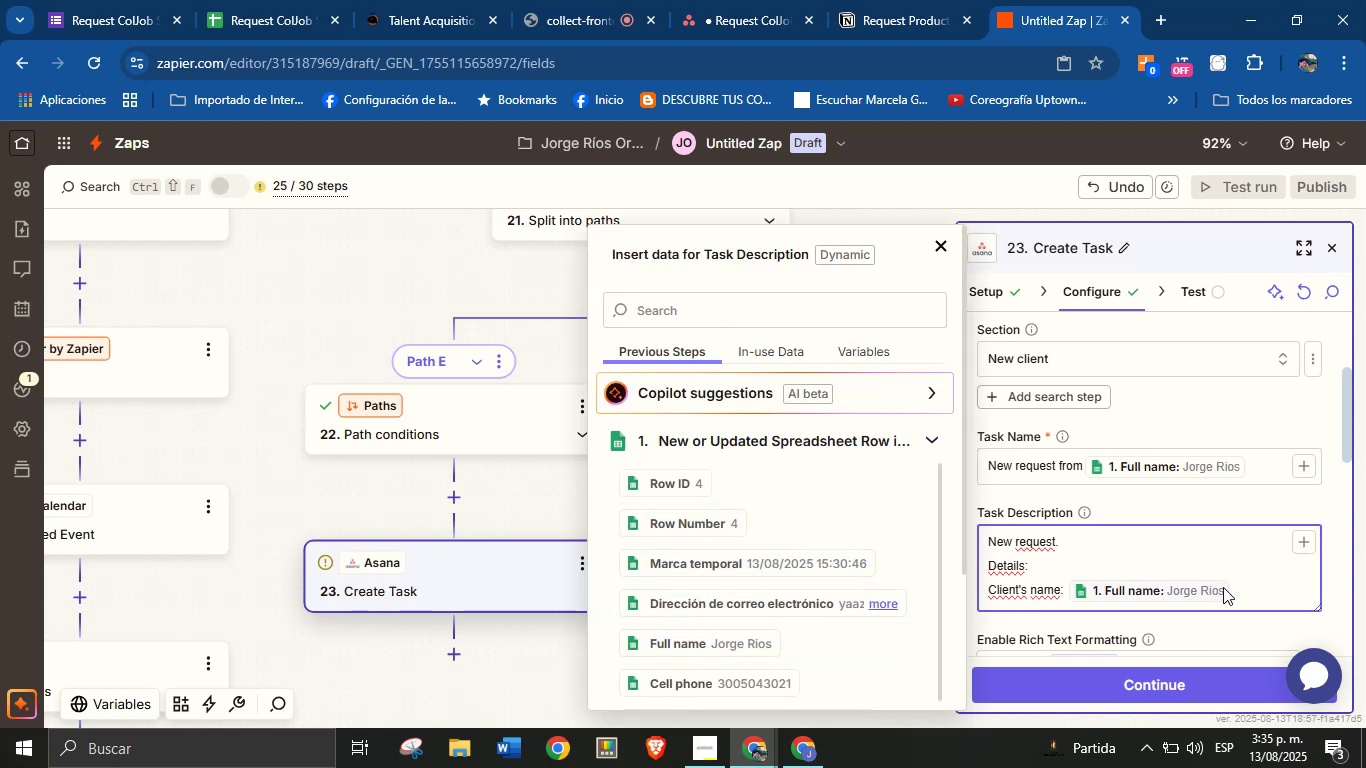 
key(Enter)
 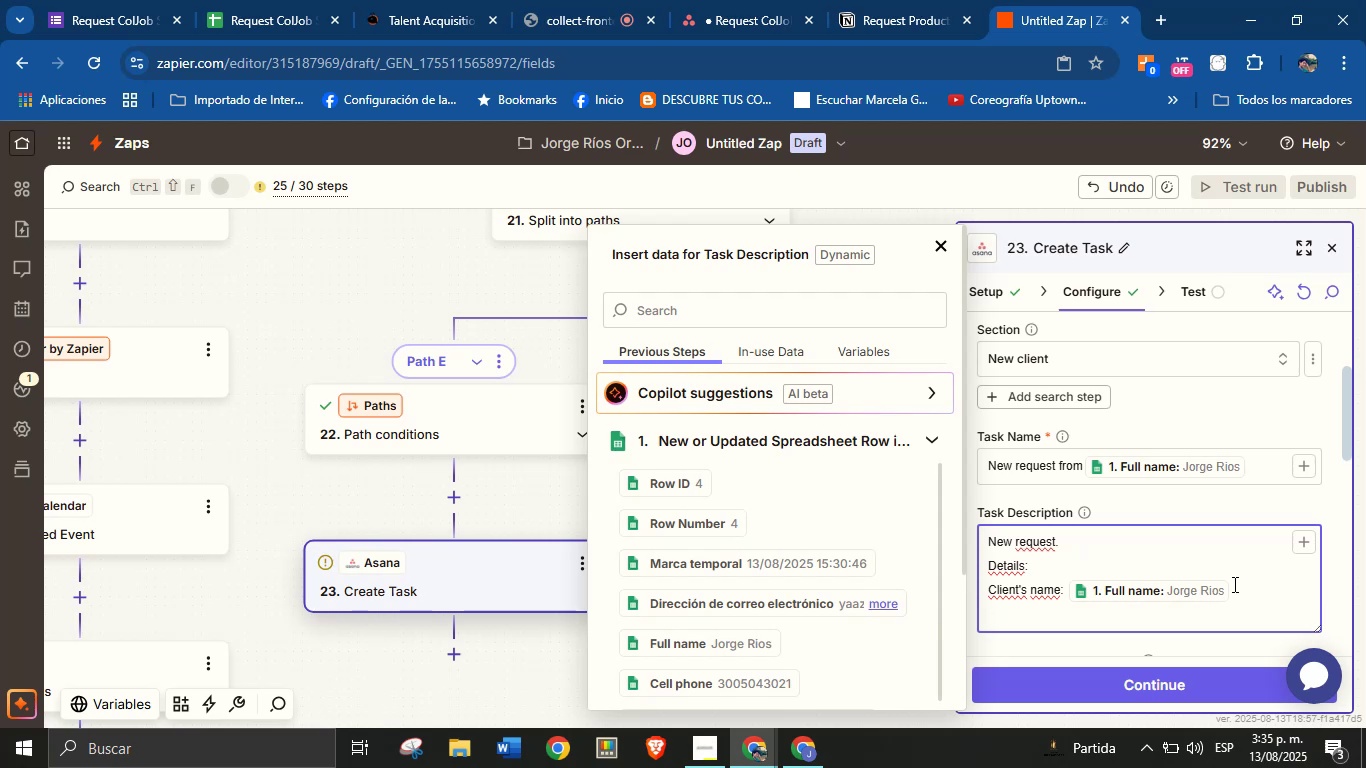 
wait(6.65)
 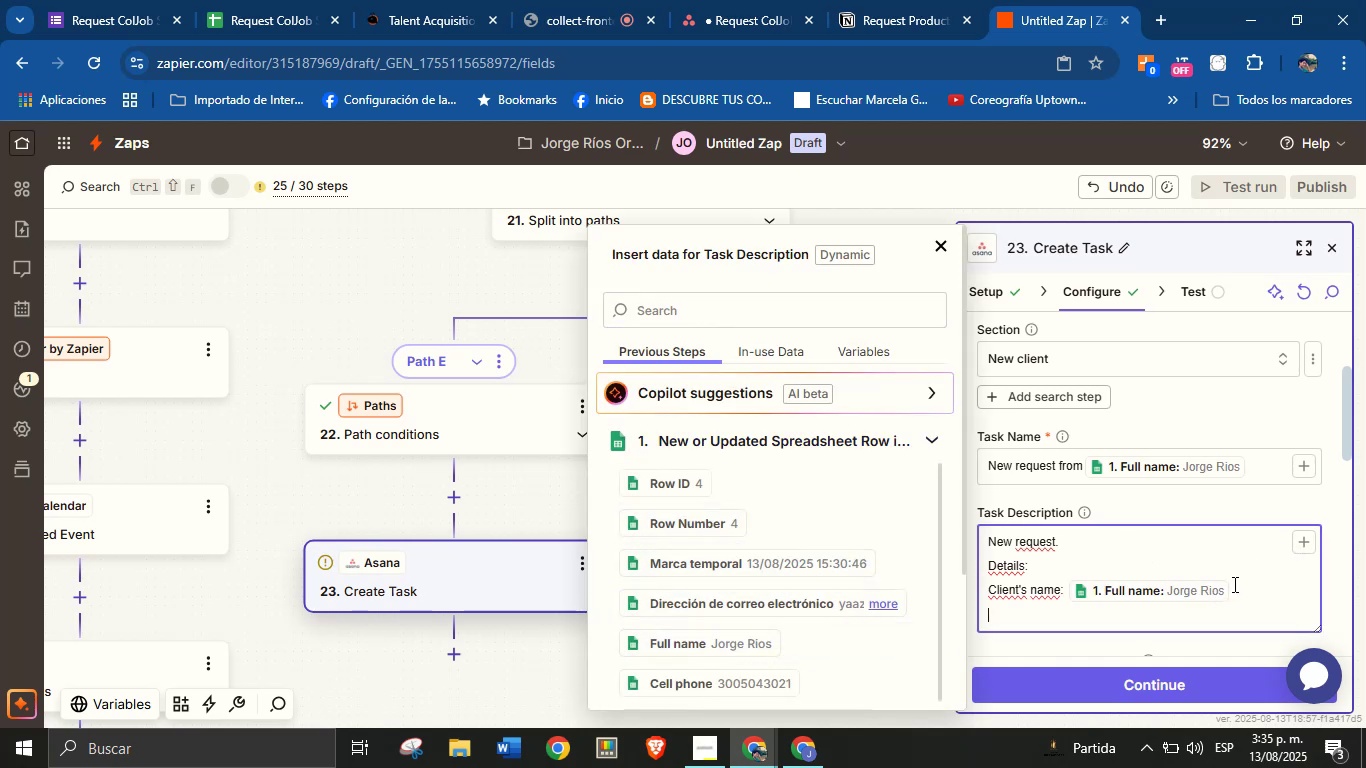 
type(Contact> )
 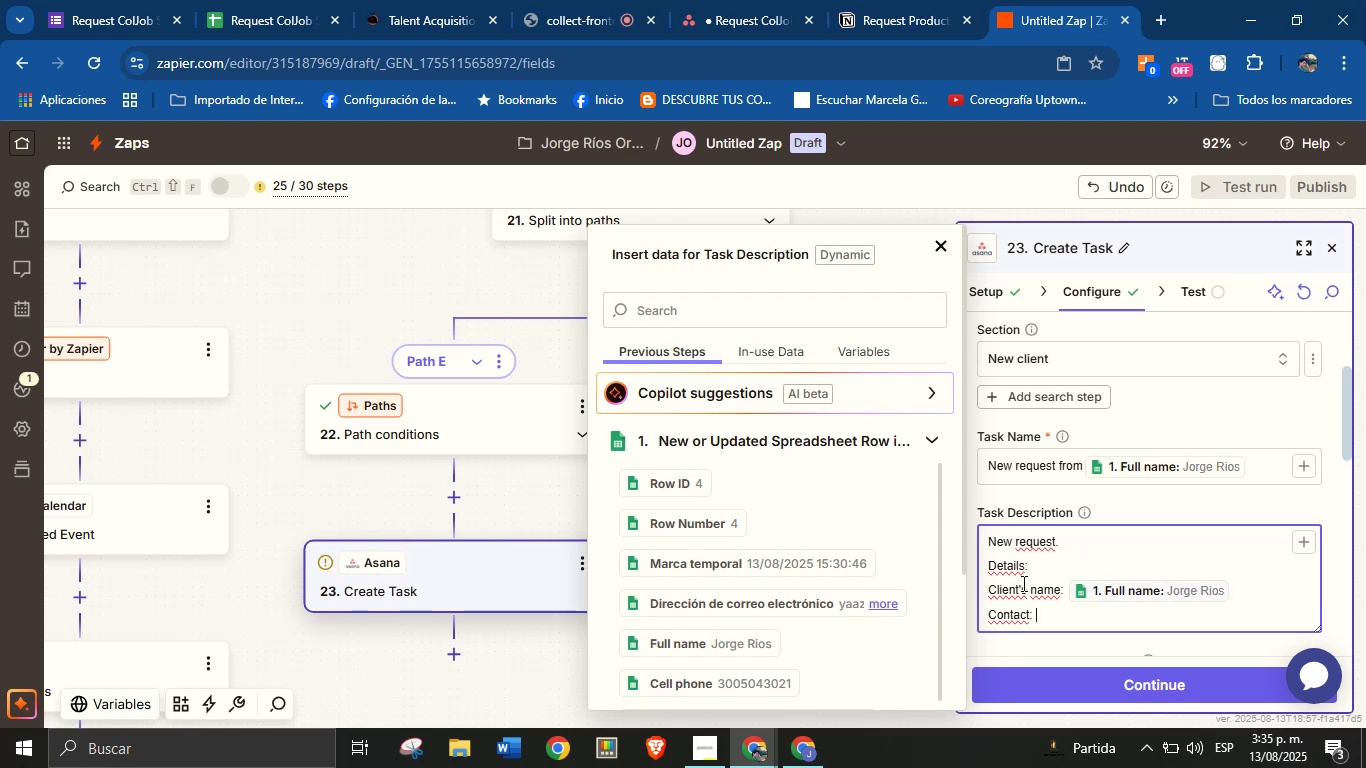 
left_click([809, 607])
 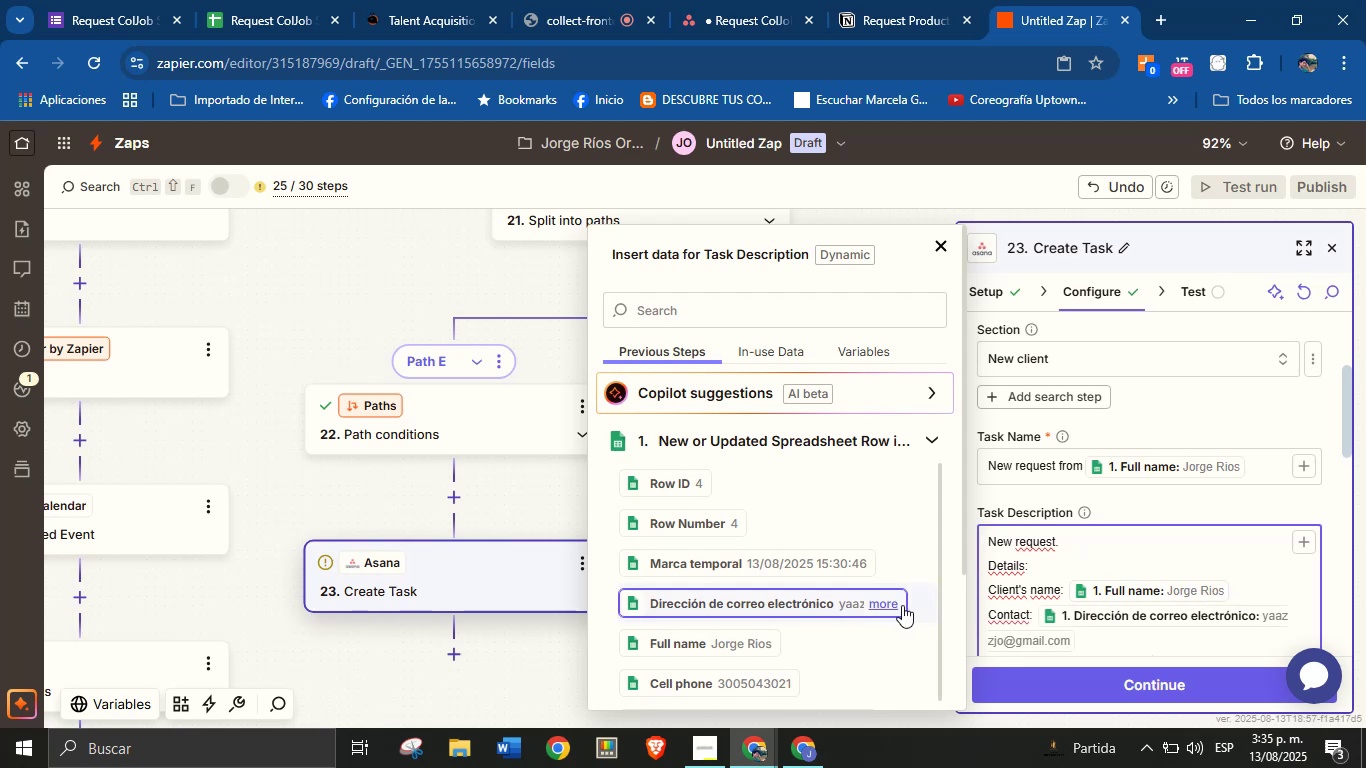 
key(Enter)
 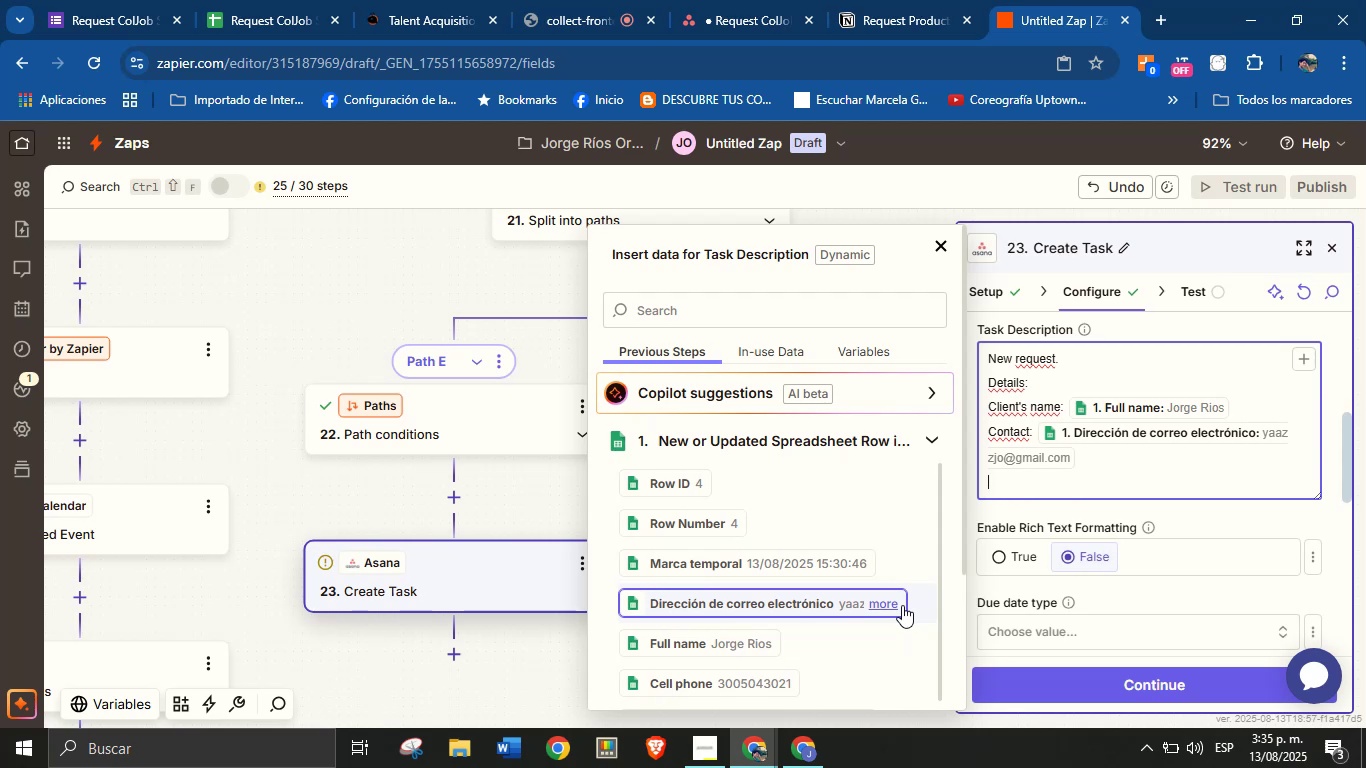 
wait(6.06)
 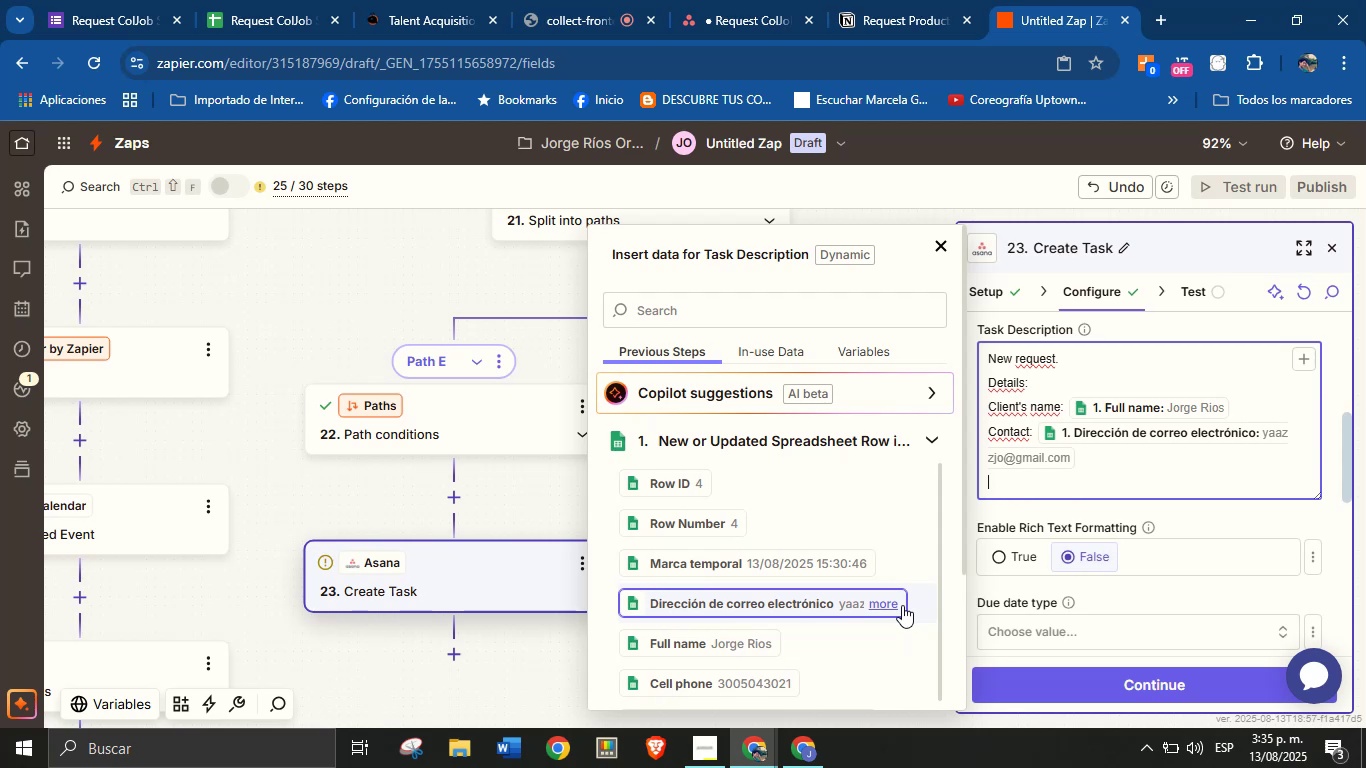 
type(Cell ; )
key(Backspace)
type(phone> )
 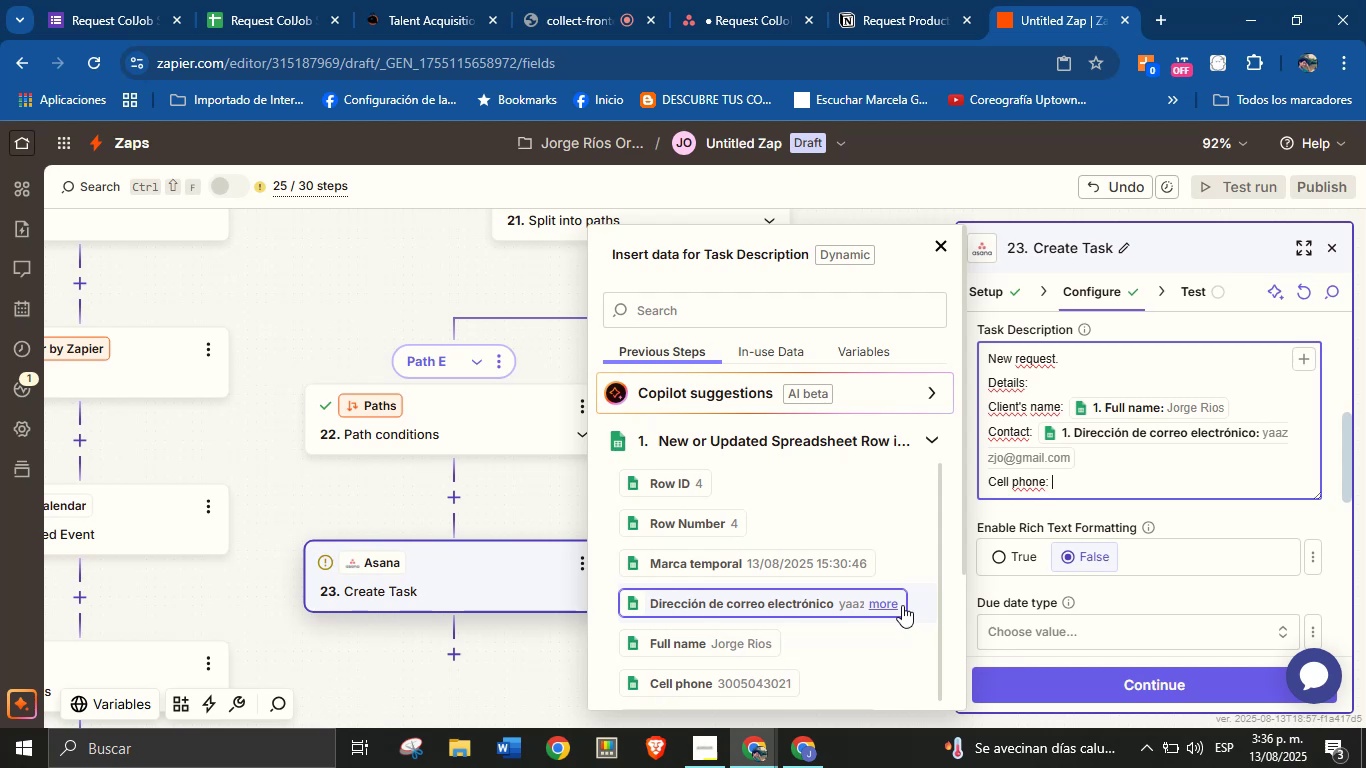 
left_click([730, 690])
 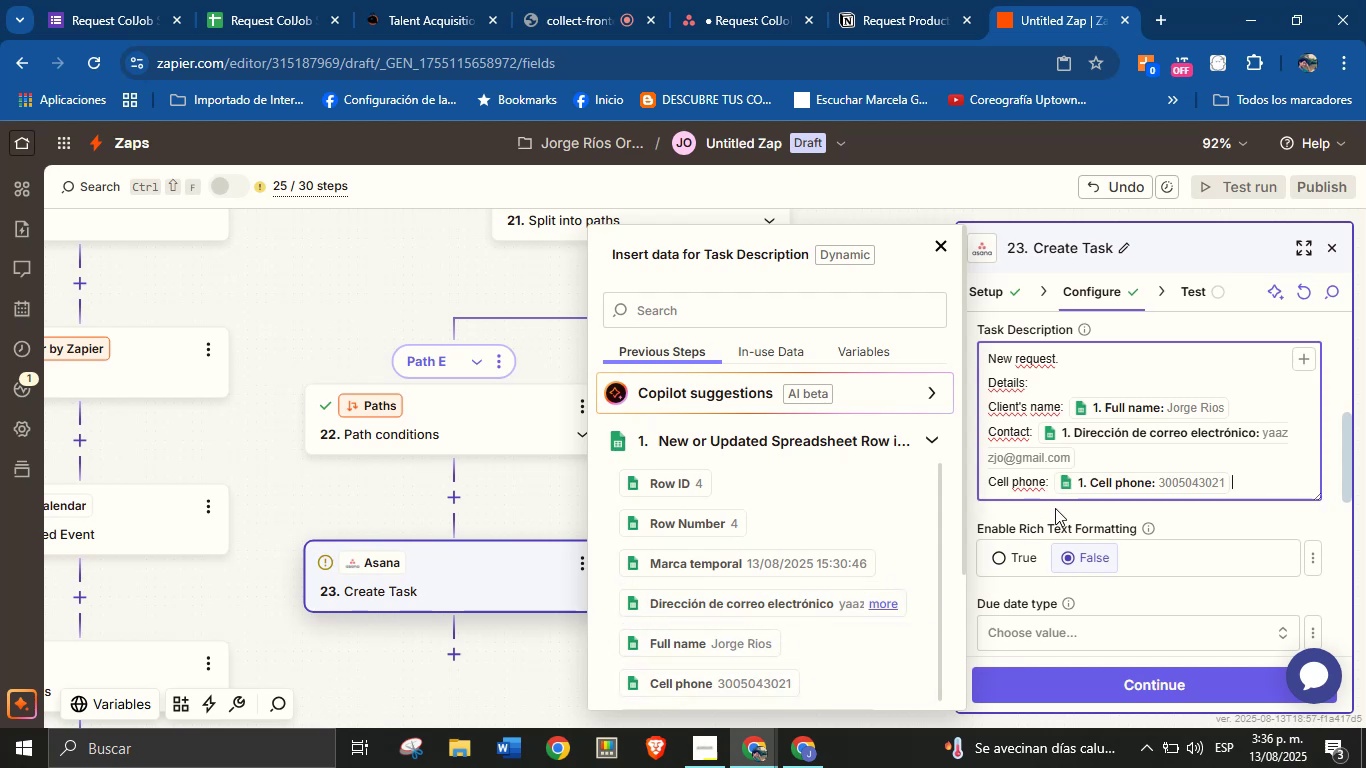 
key(Enter)
 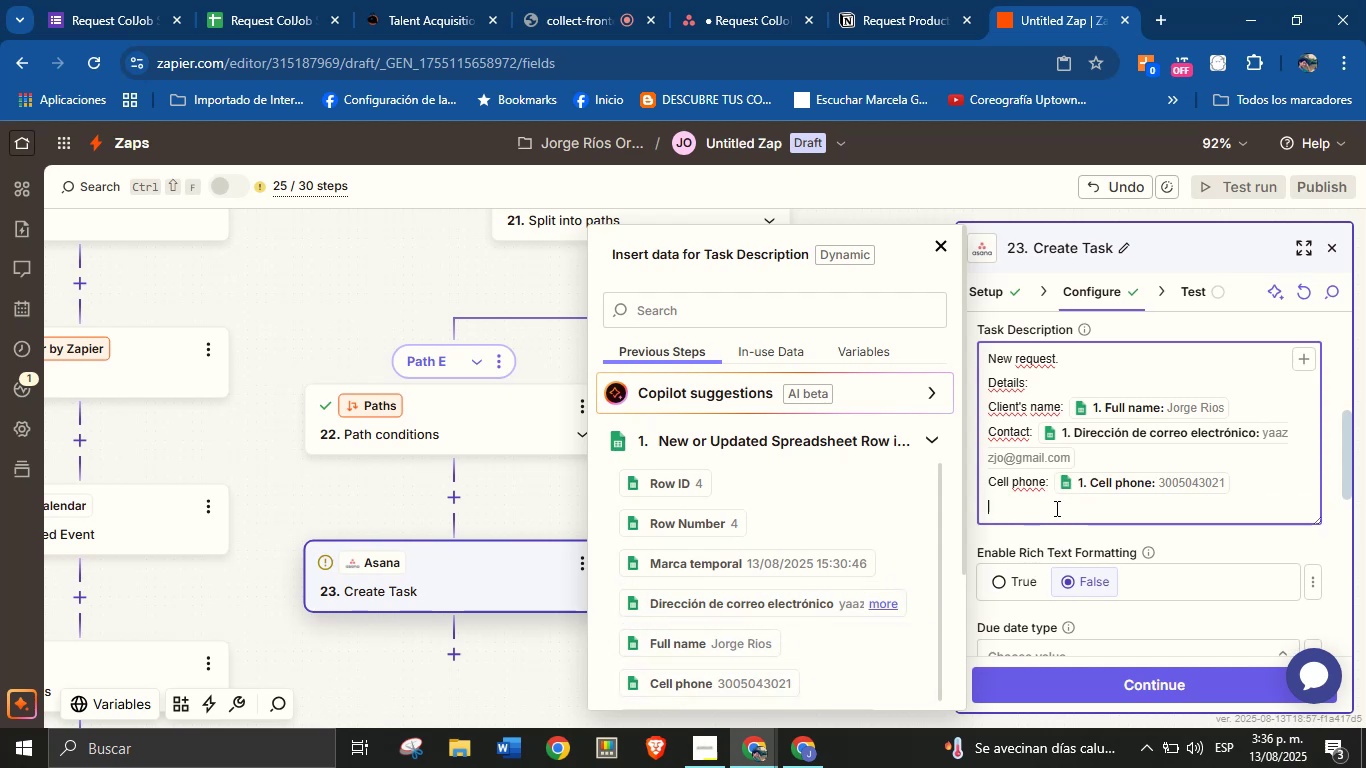 
wait(10.52)
 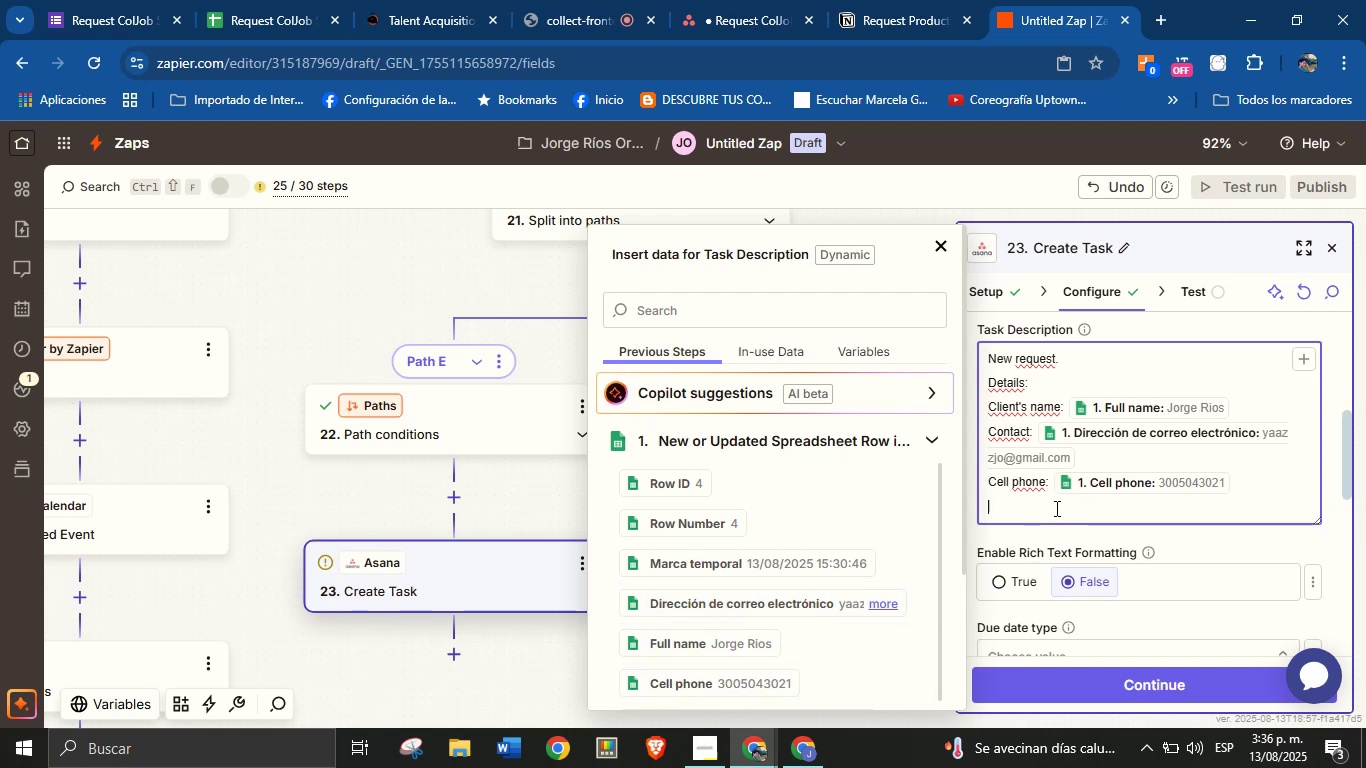 
type(Area> )
 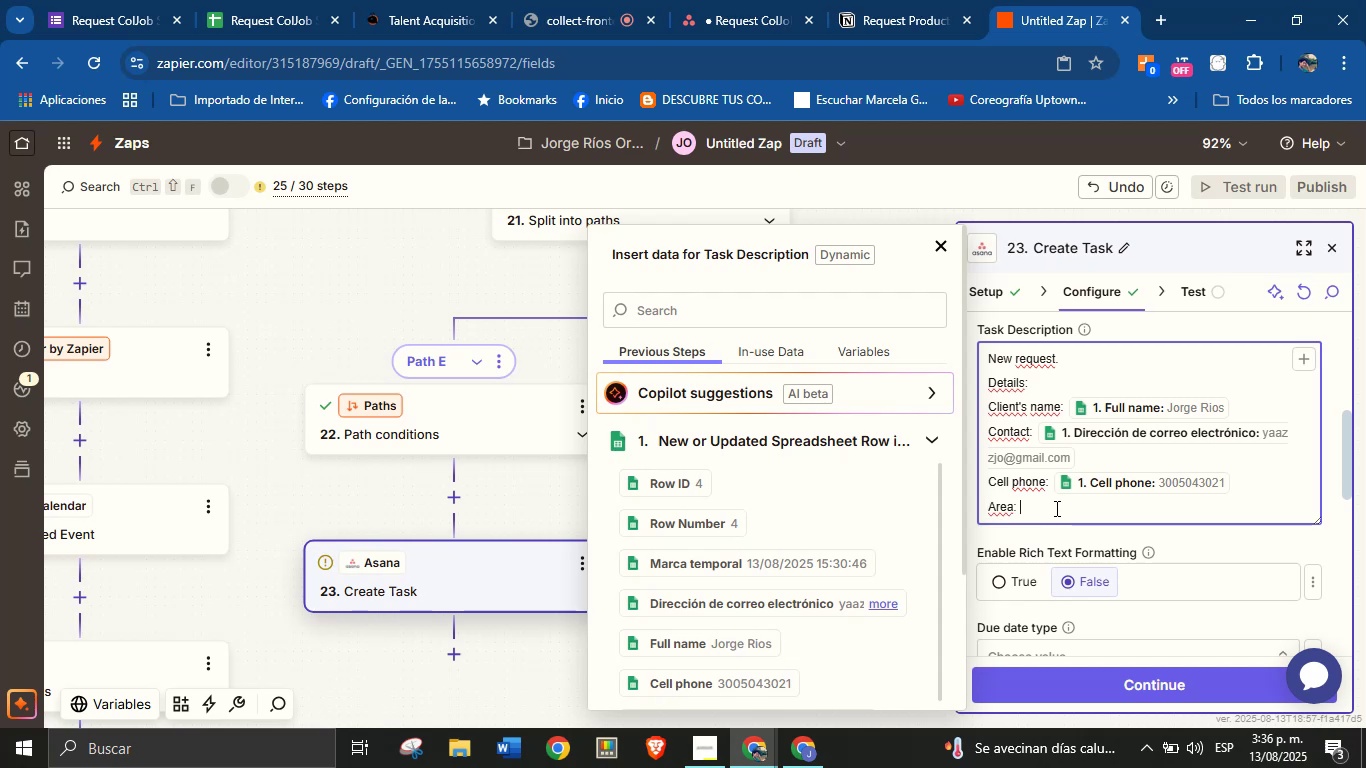 
scroll: coordinate [762, 575], scroll_direction: down, amount: 1.0
 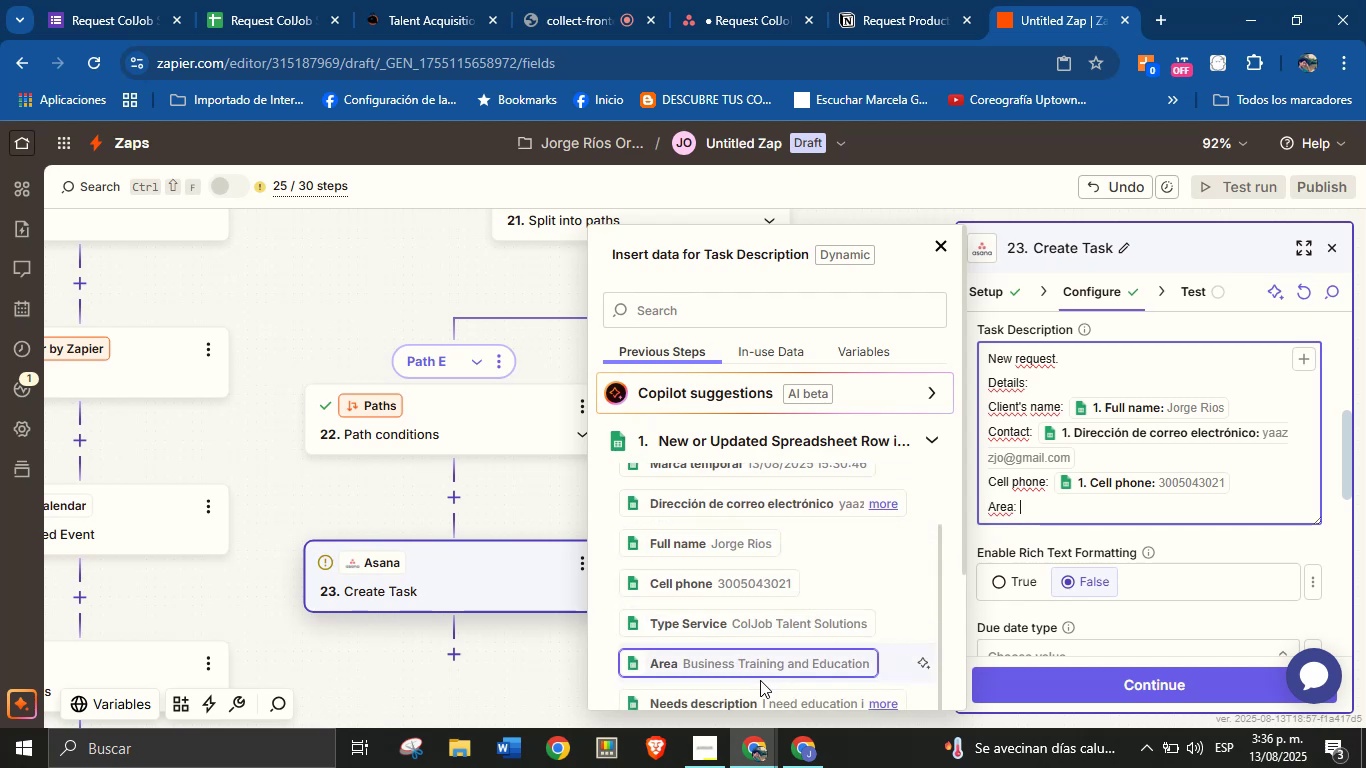 
left_click([772, 663])
 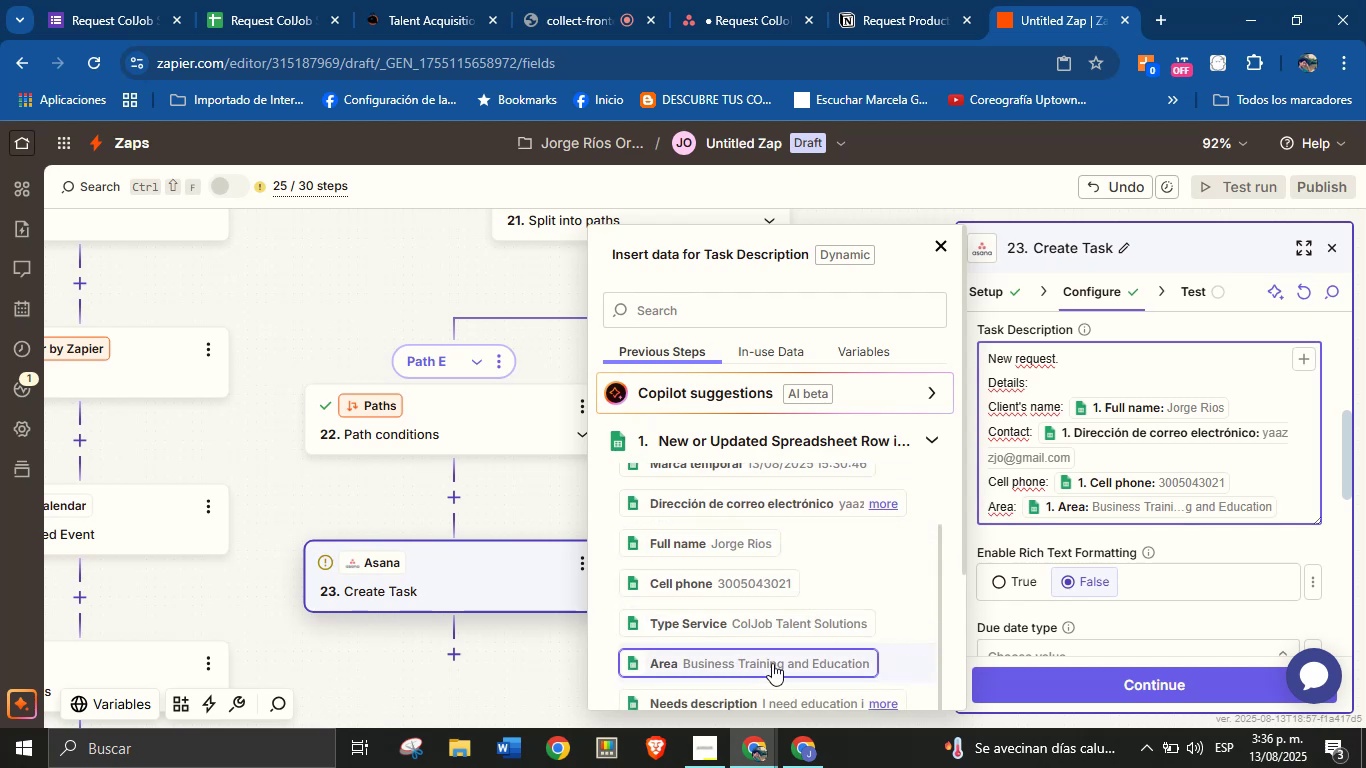 
key(Enter)
 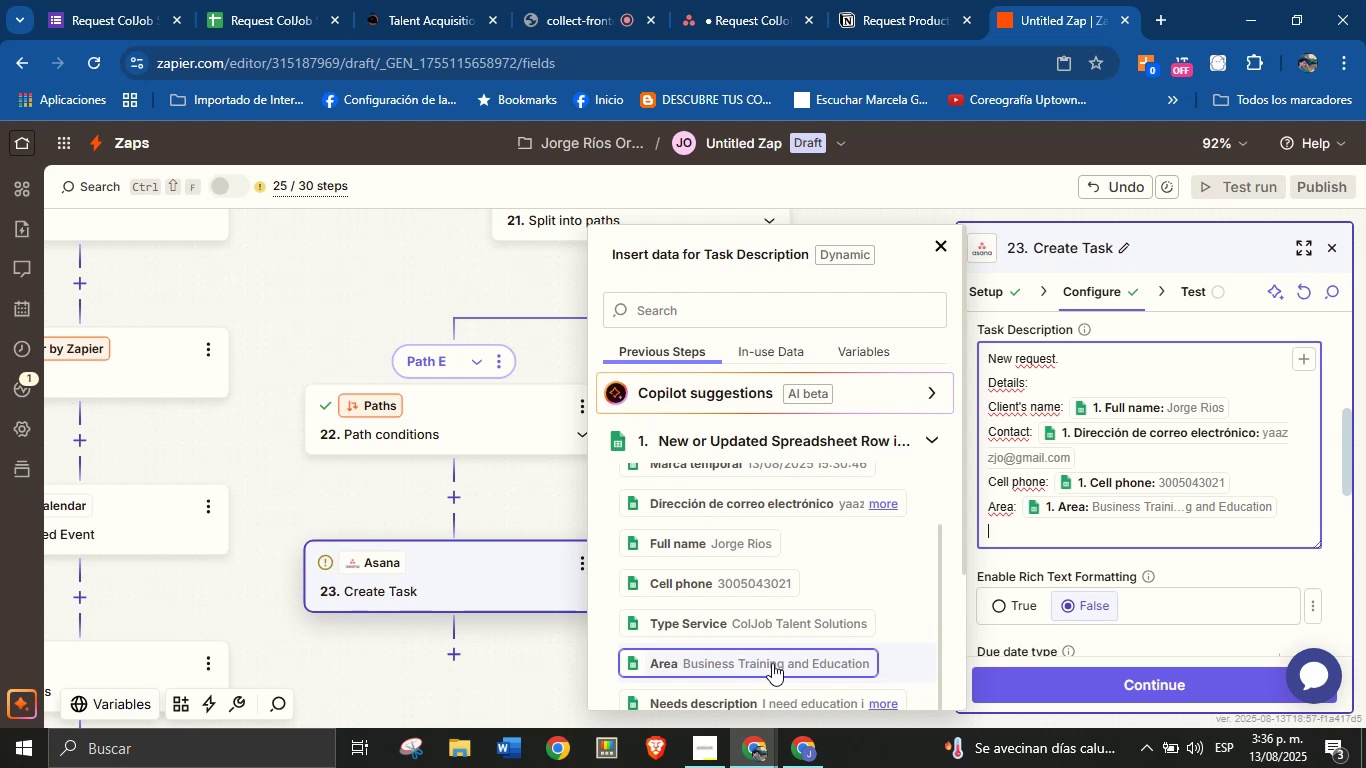 
type(Description> )
 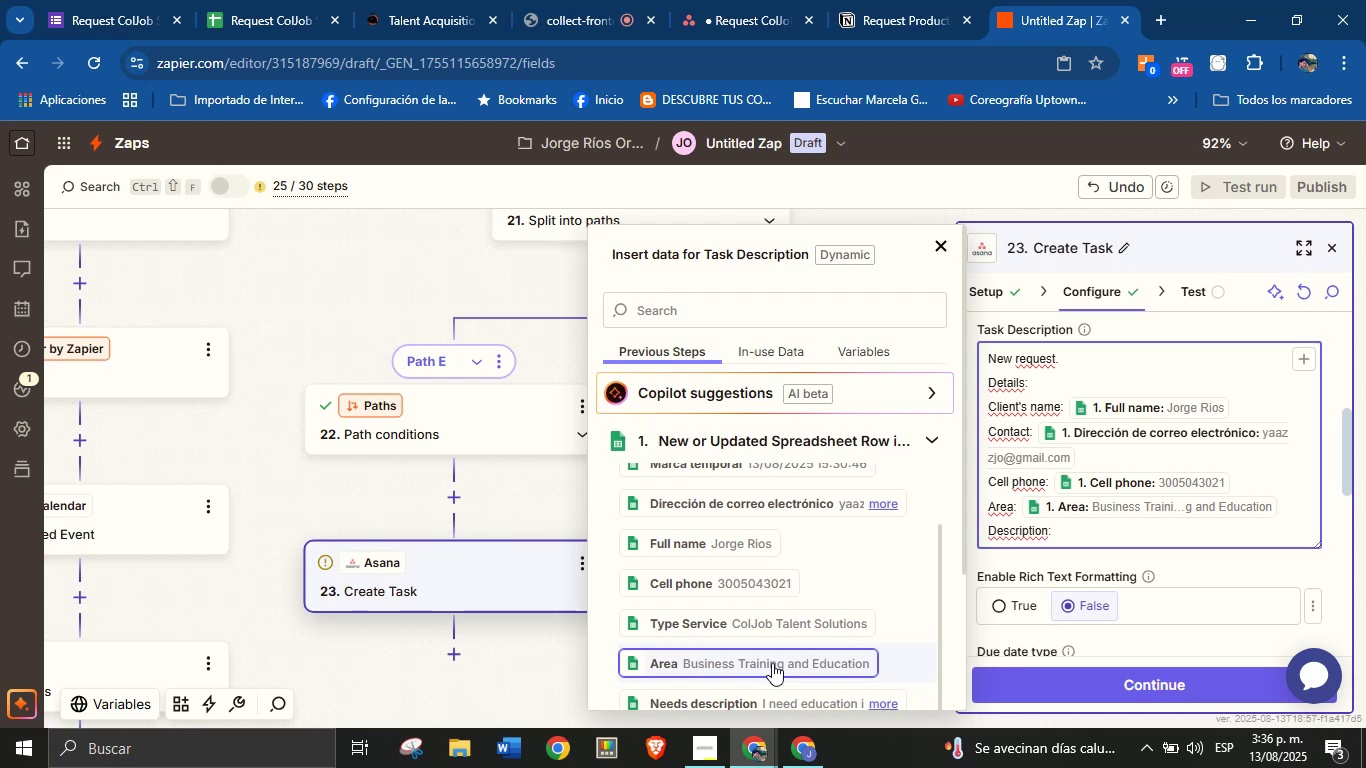 
scroll: coordinate [789, 630], scroll_direction: down, amount: 1.0
 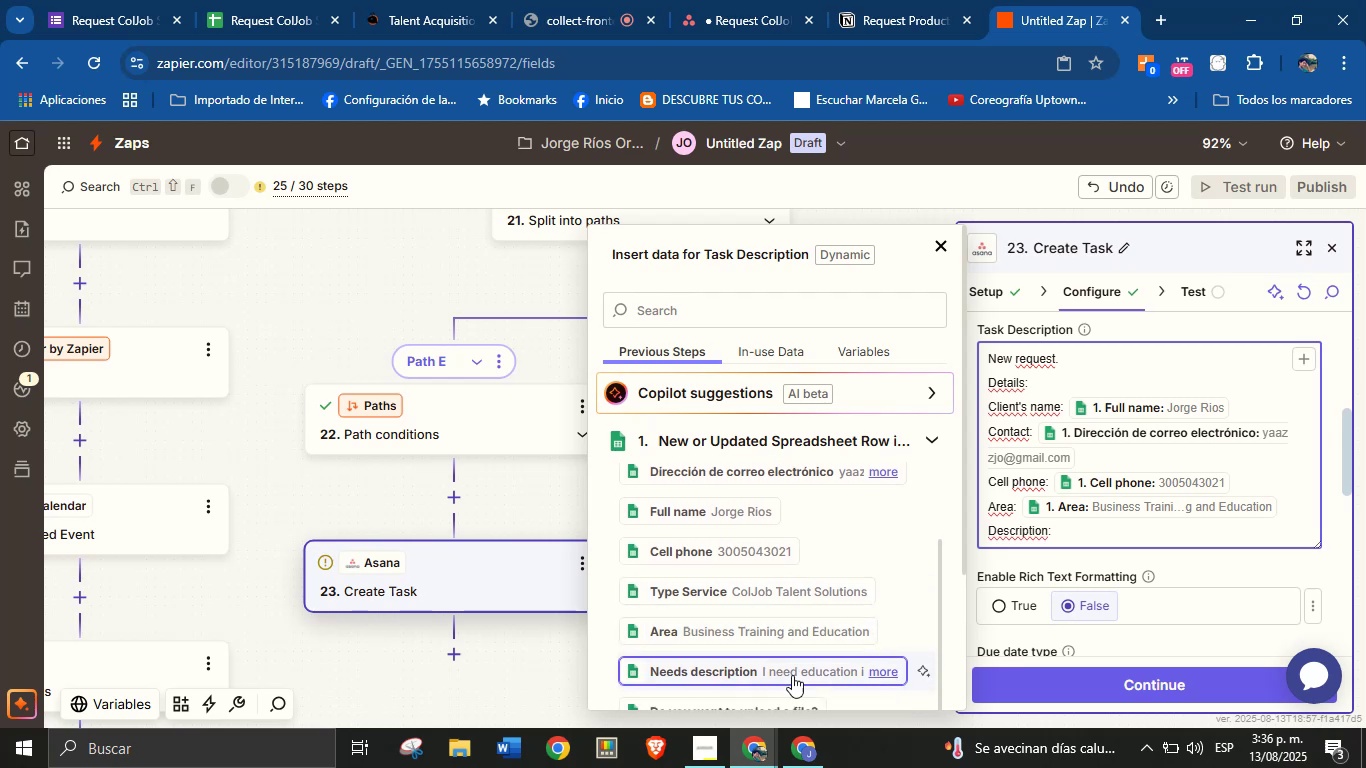 
left_click([794, 675])
 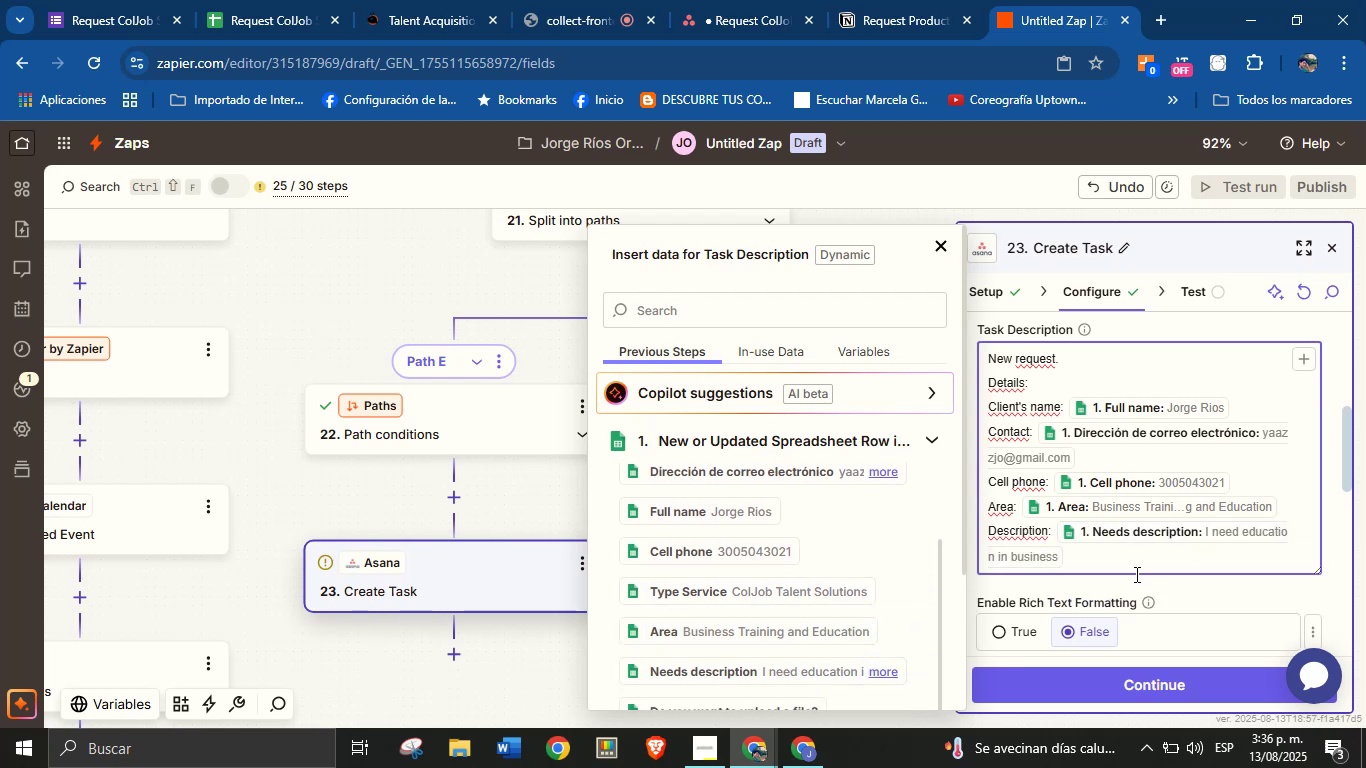 
key(Enter)
 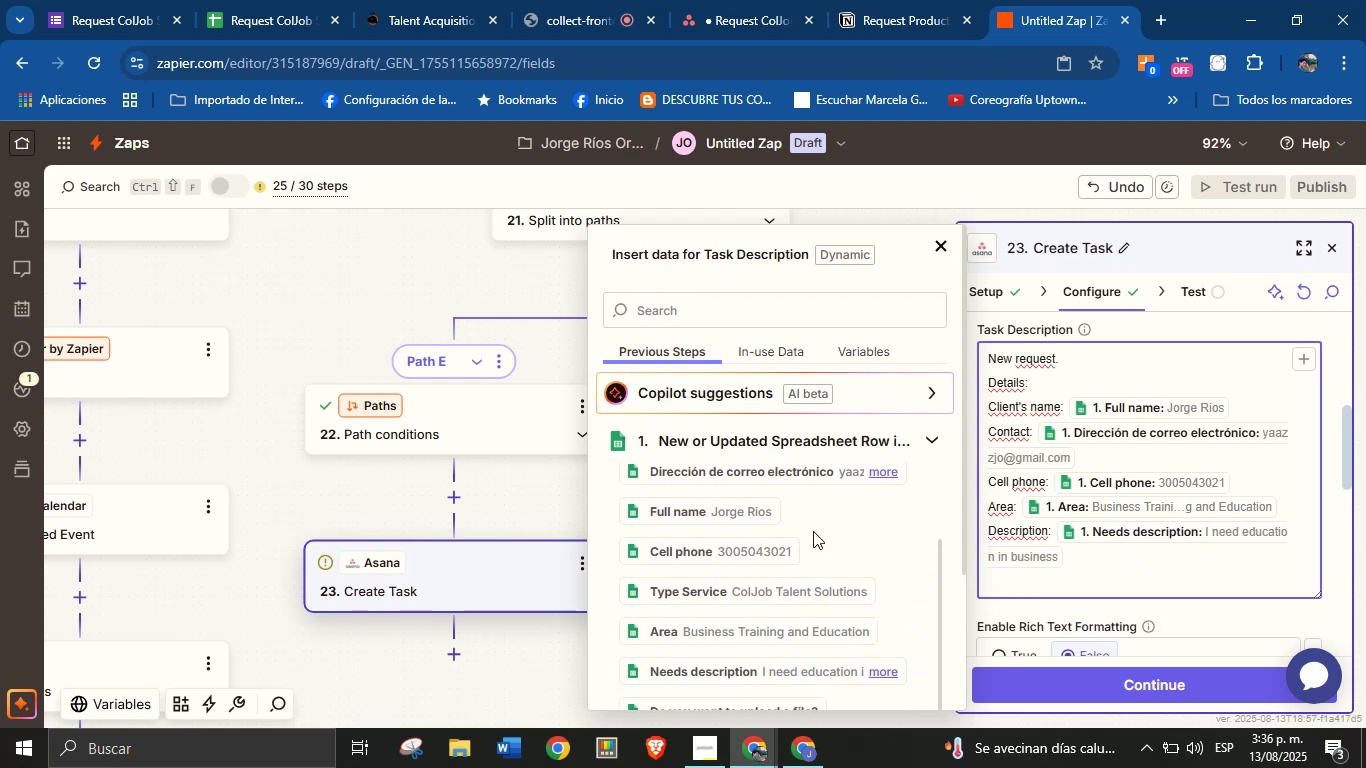 
scroll: coordinate [748, 552], scroll_direction: down, amount: 10.0
 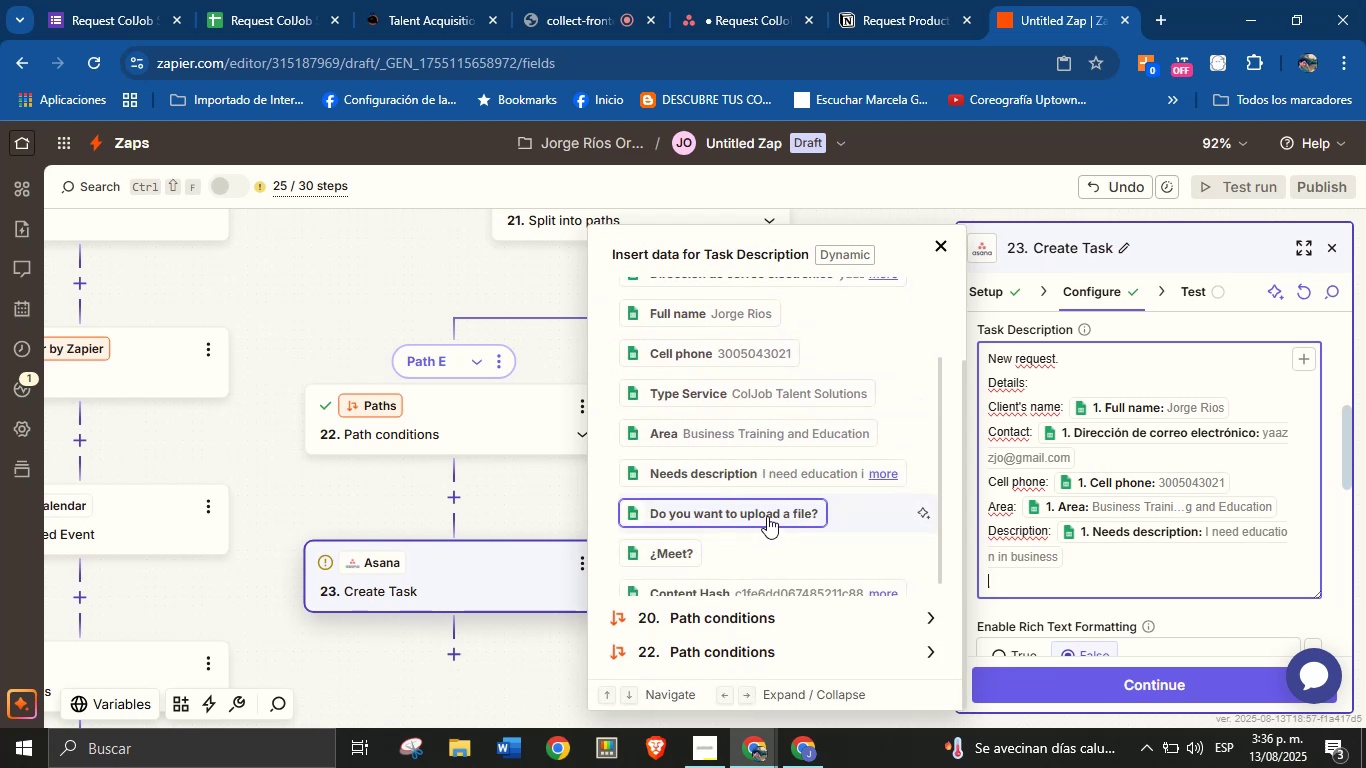 
wait(5.2)
 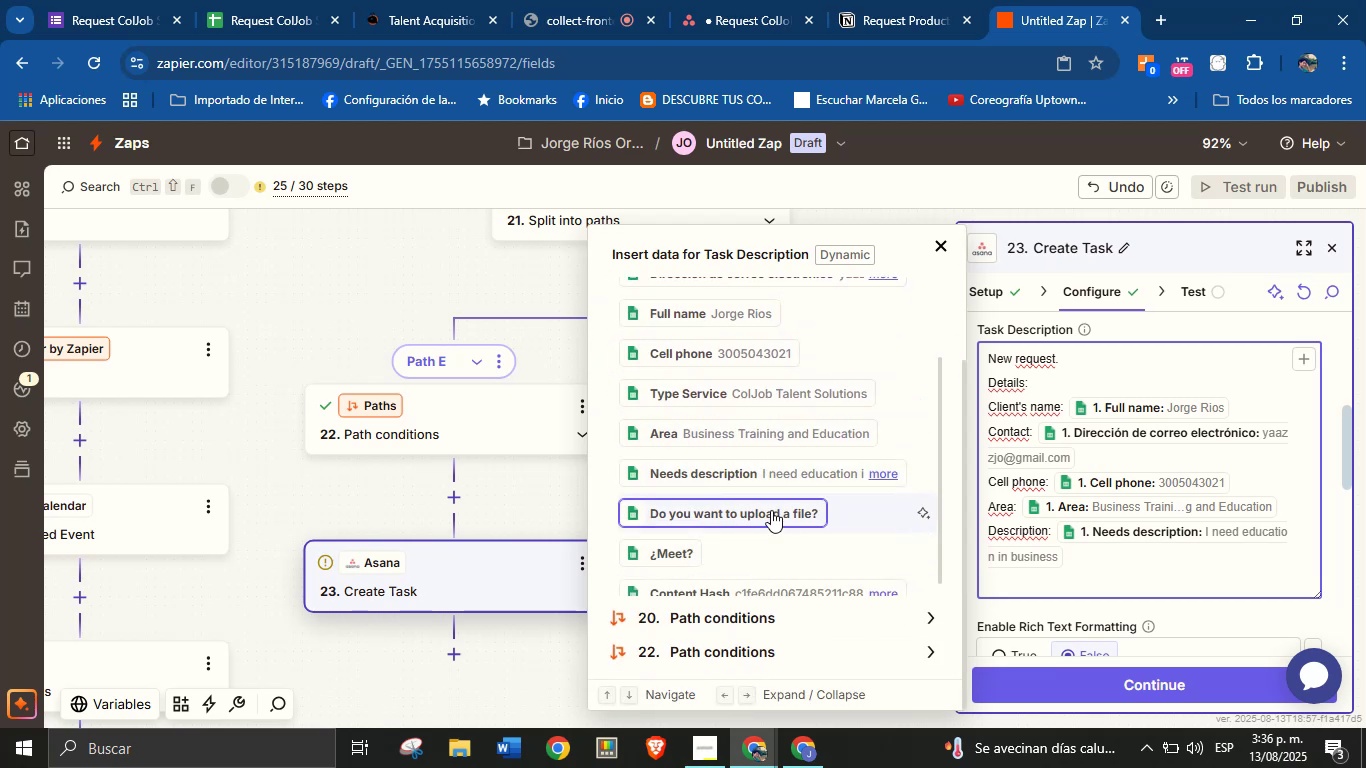 
type(Document> )
 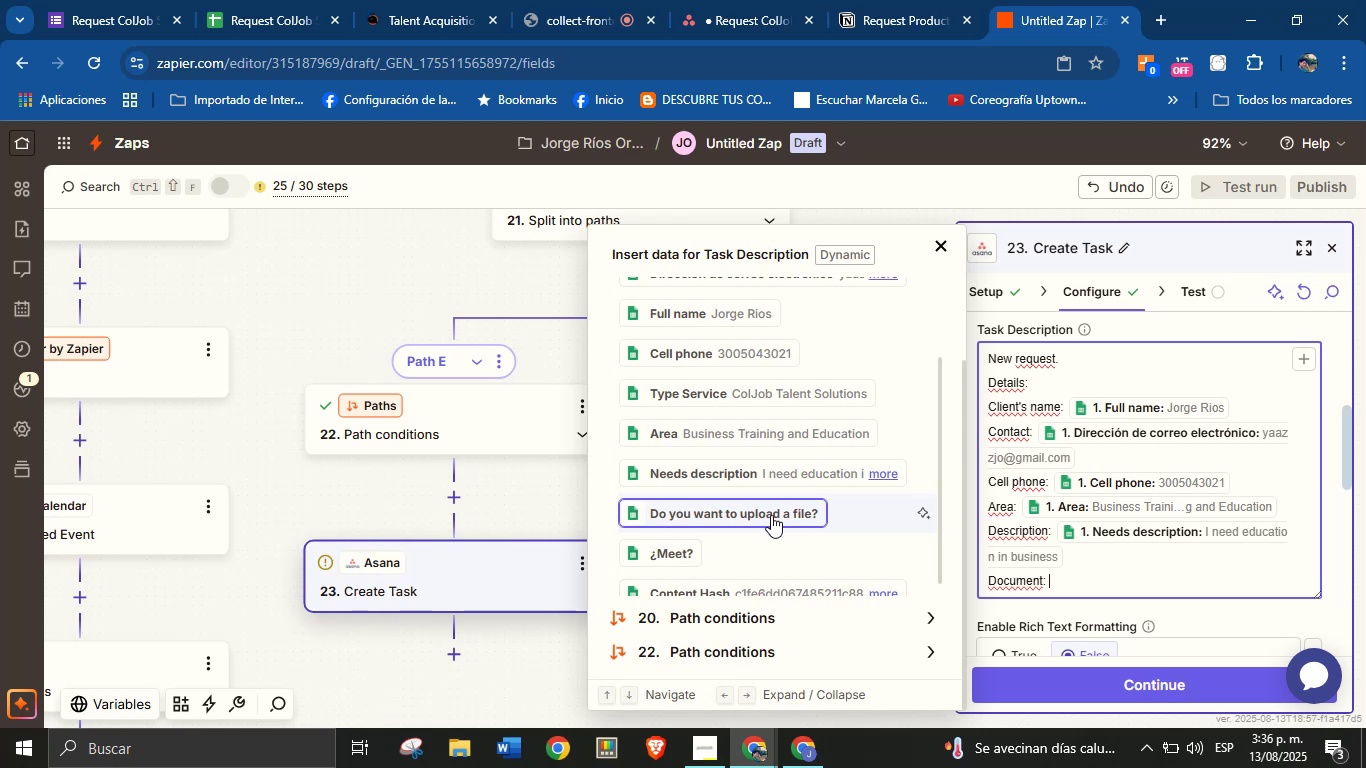 
left_click([771, 515])
 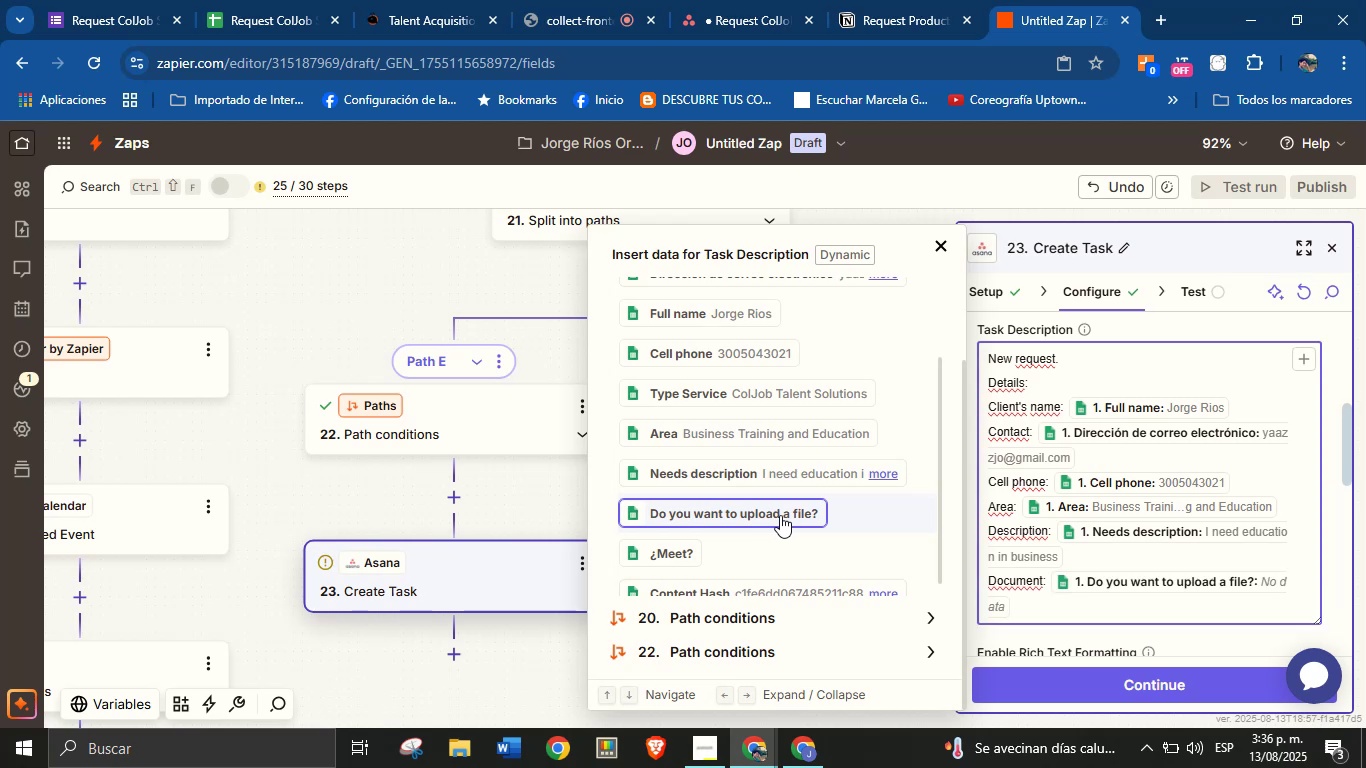 
key(Enter)
 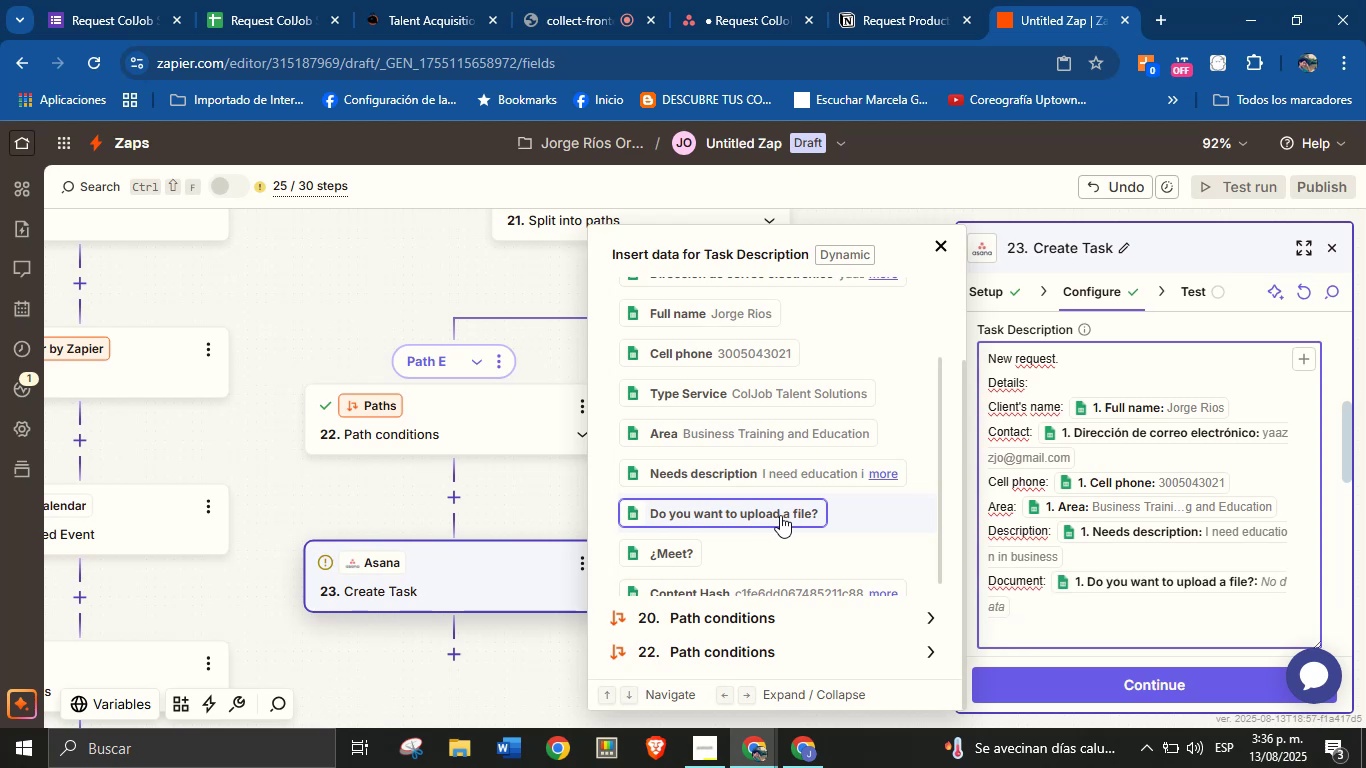 
scroll: coordinate [784, 497], scroll_direction: down, amount: 1.0
 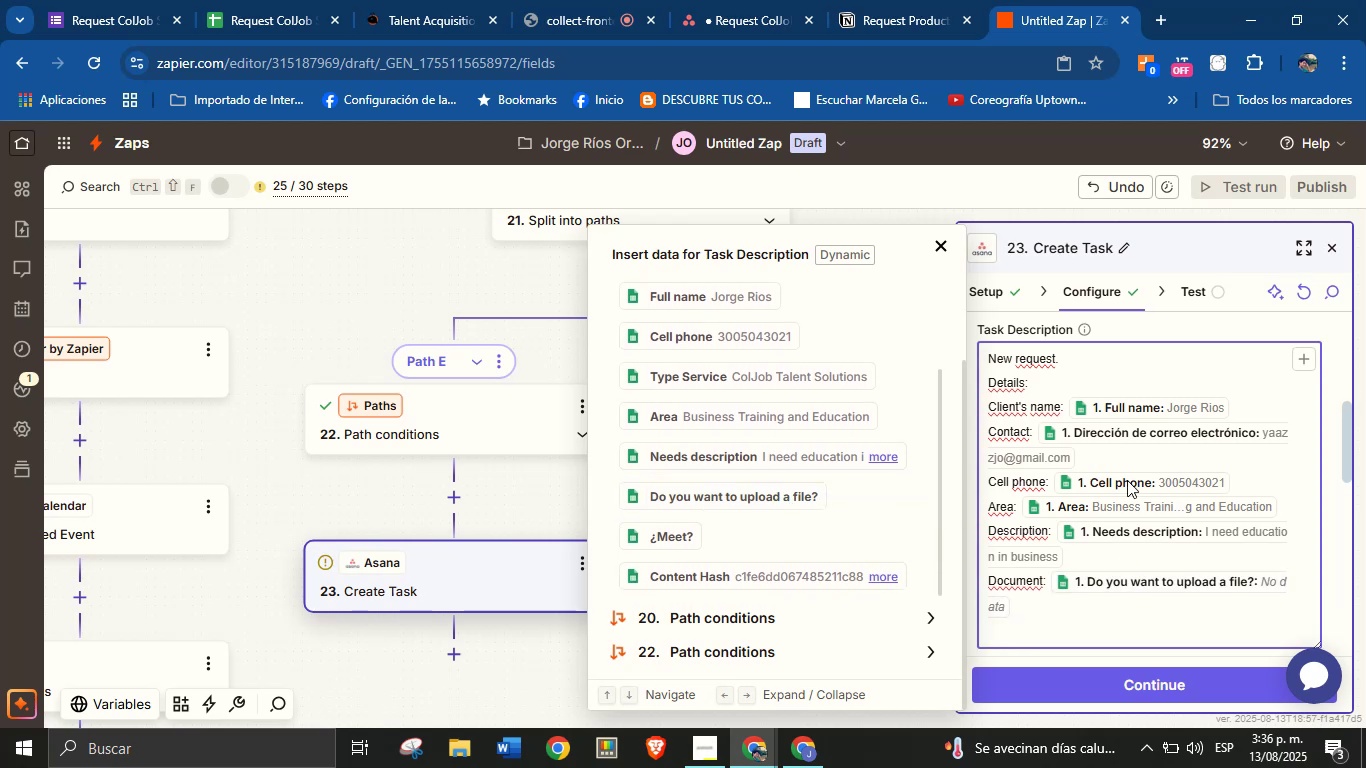 
scroll: coordinate [1070, 501], scroll_direction: up, amount: 1.0
 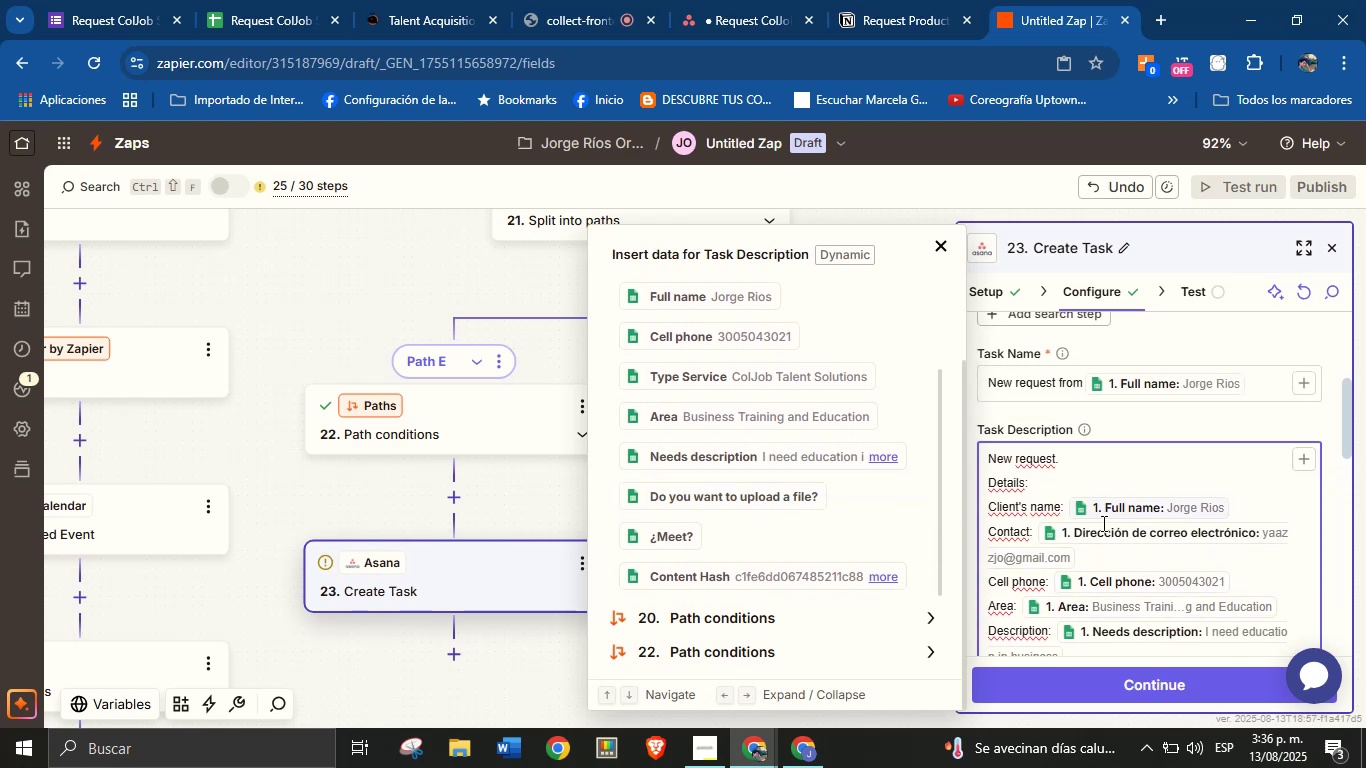 
scroll: coordinate [1136, 489], scroll_direction: down, amount: 2.0
 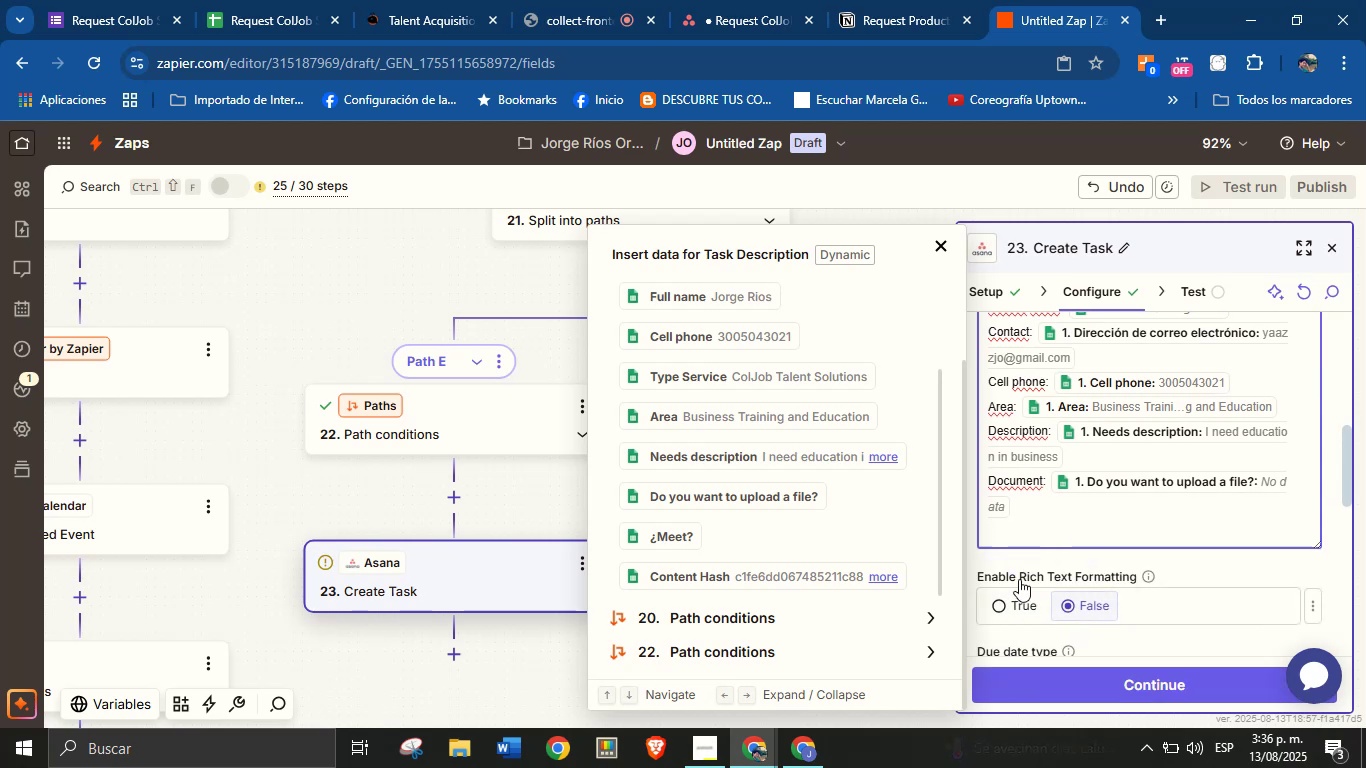 
type(Creation date> )
 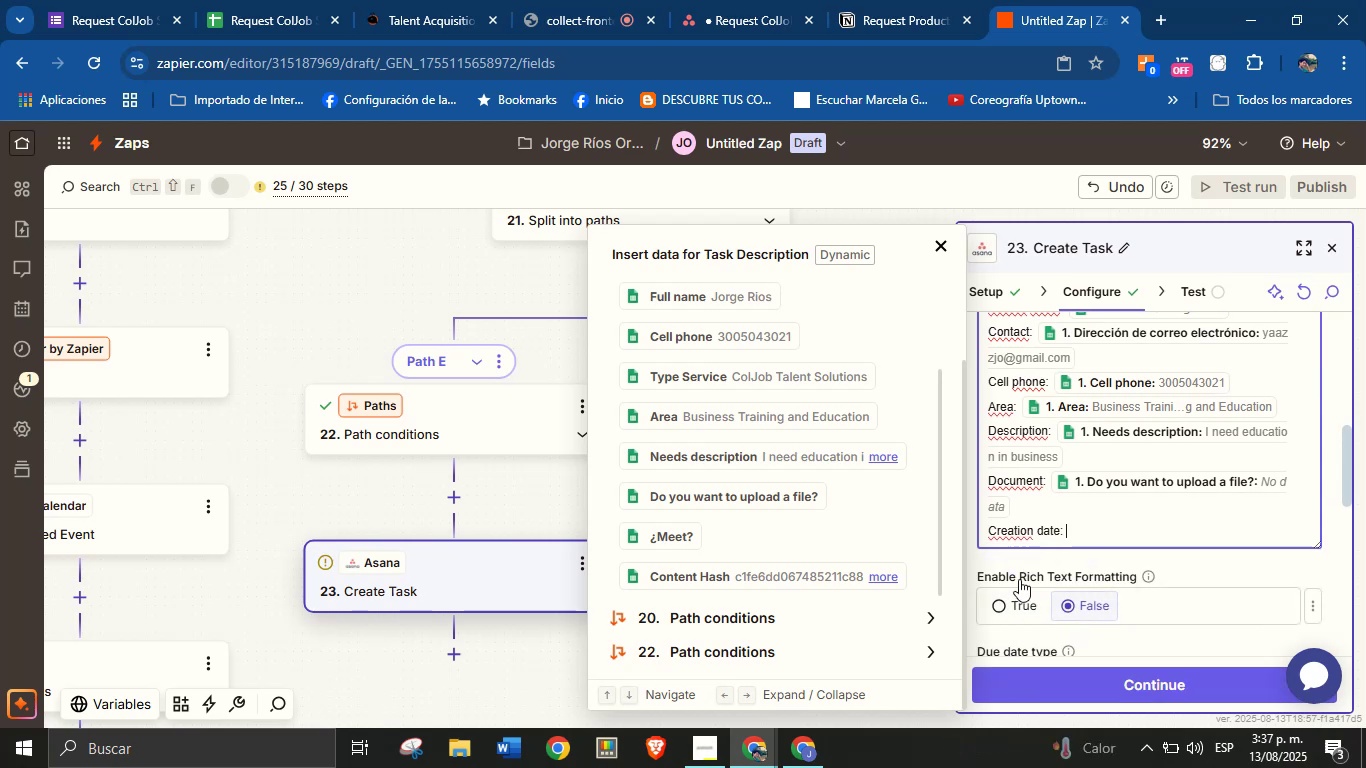 
scroll: coordinate [796, 473], scroll_direction: up, amount: 3.0
 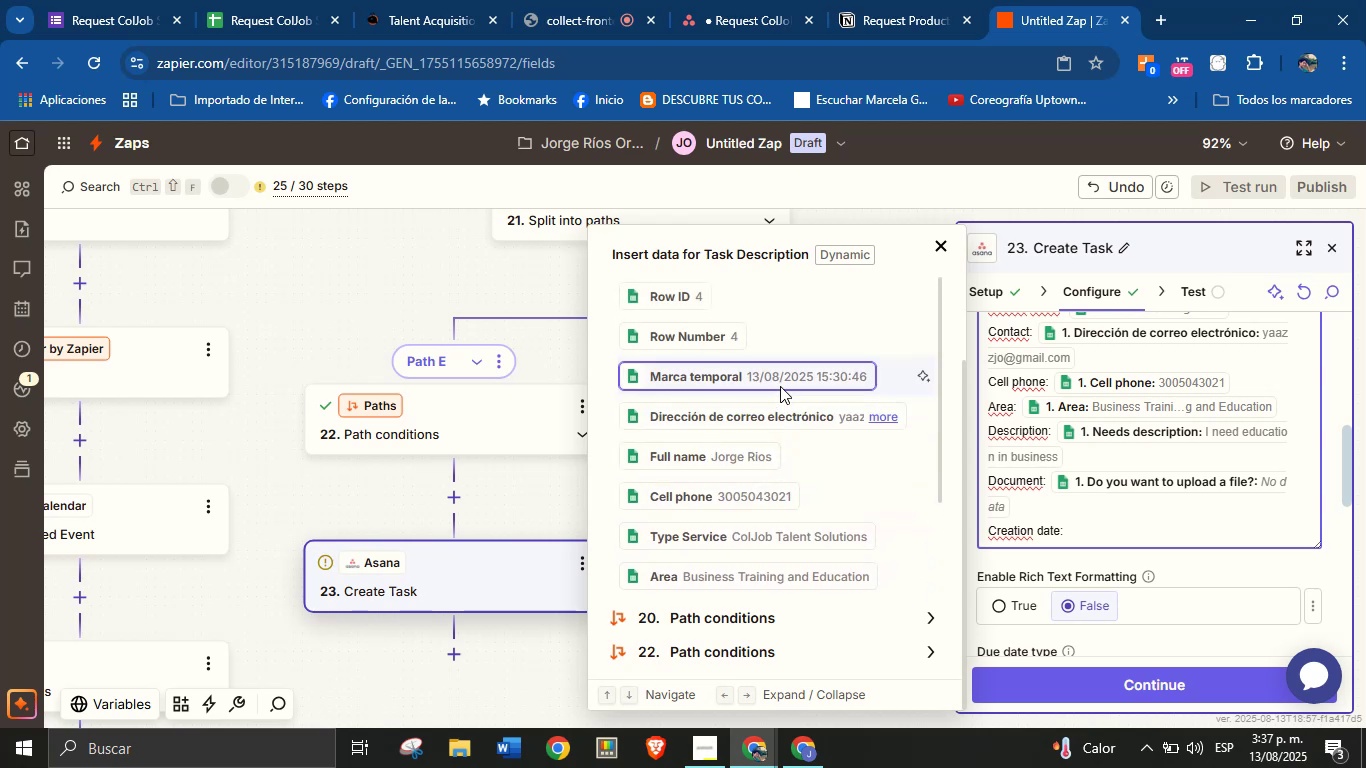 
left_click([781, 374])
 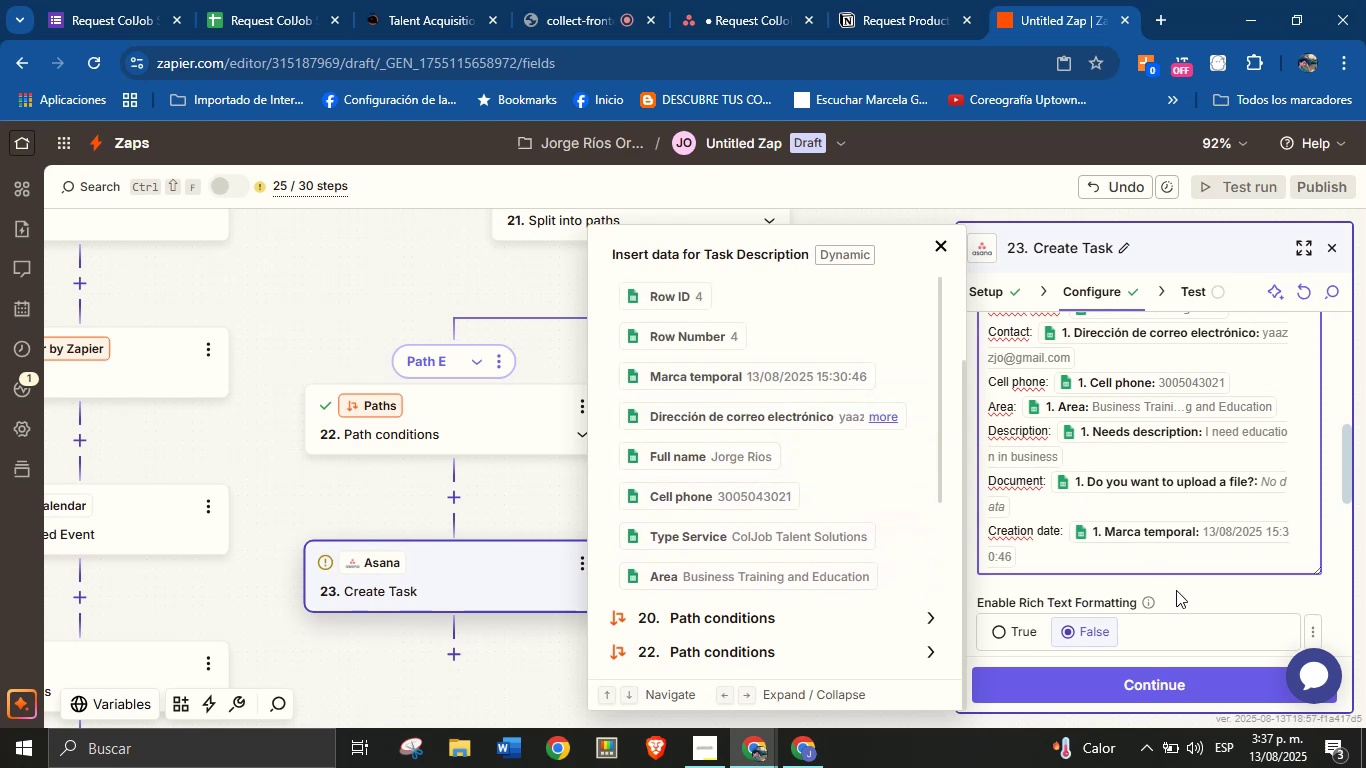 
left_click([1198, 586])
 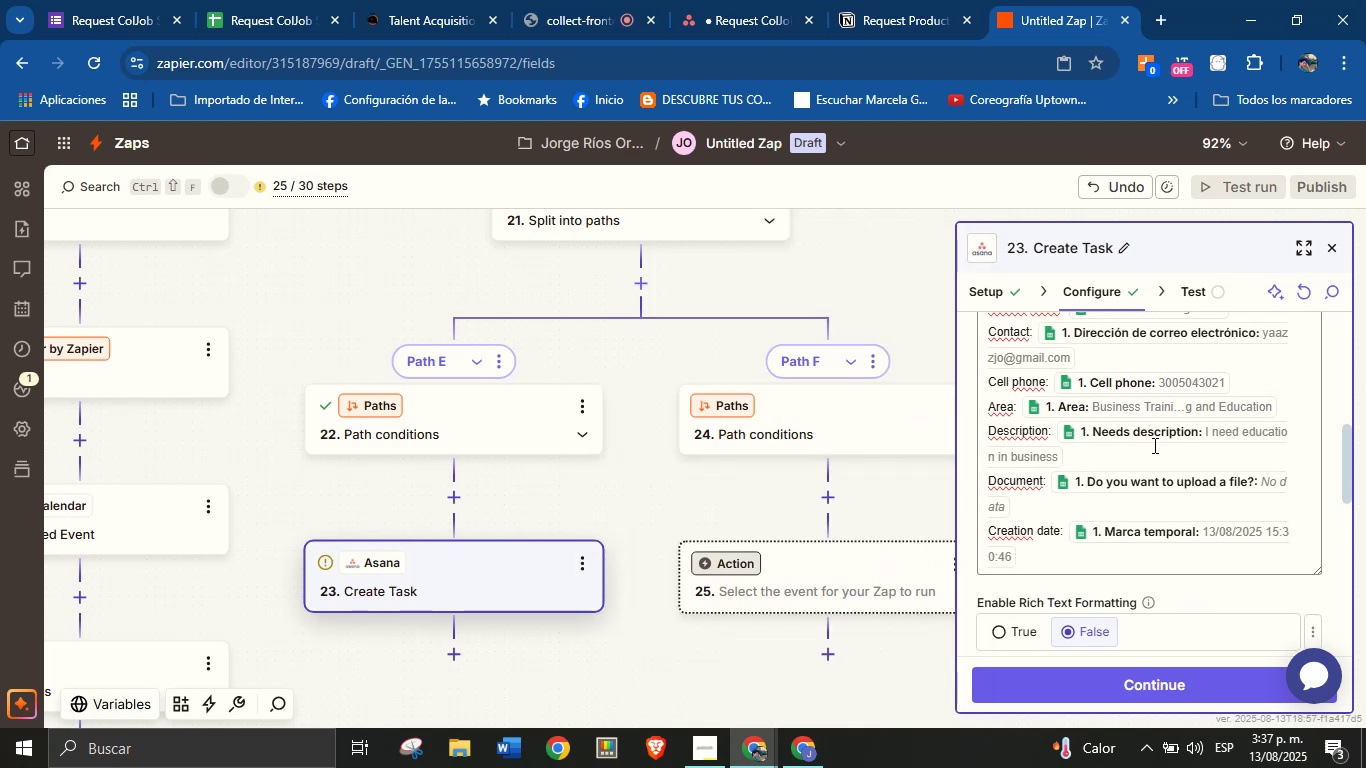 
scroll: coordinate [1145, 463], scroll_direction: down, amount: 5.0
 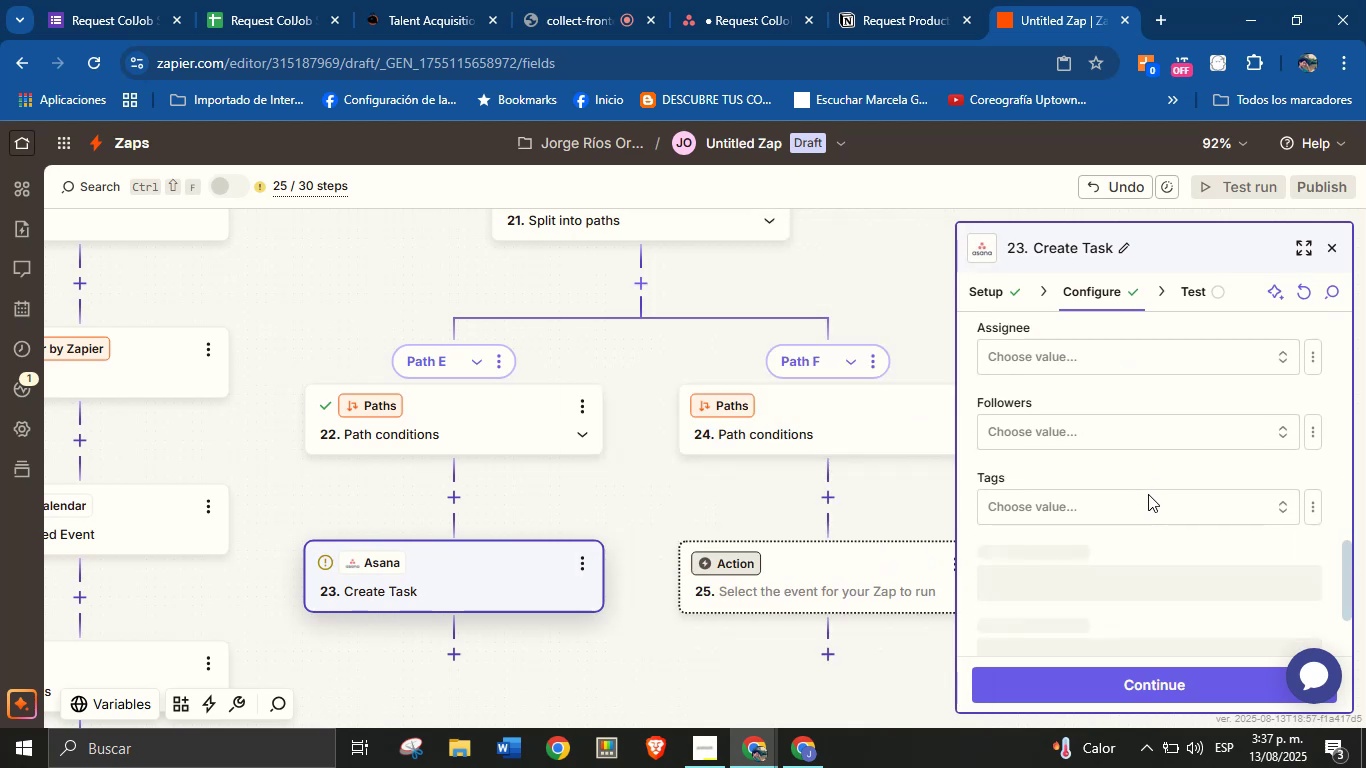 
scroll: coordinate [1077, 543], scroll_direction: up, amount: 3.0
 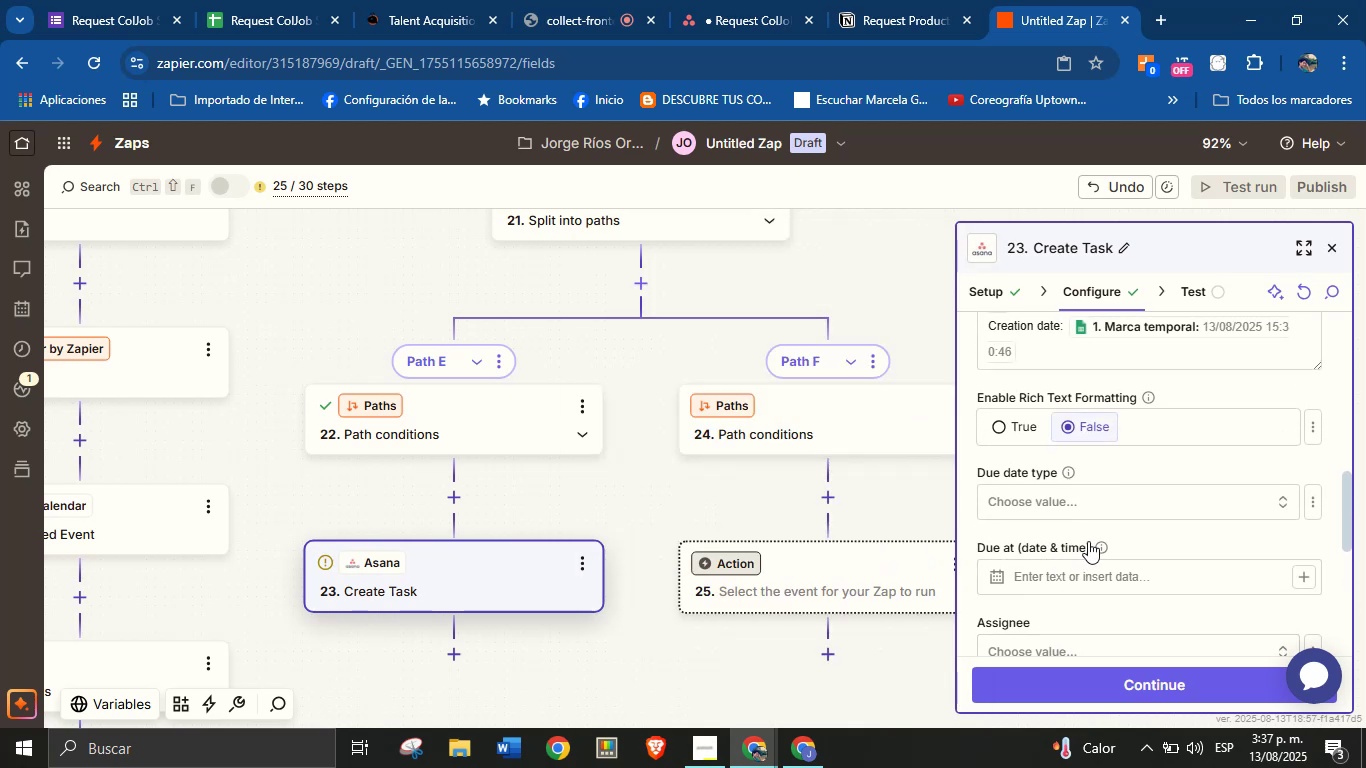 
scroll: coordinate [1151, 550], scroll_direction: down, amount: 6.0
 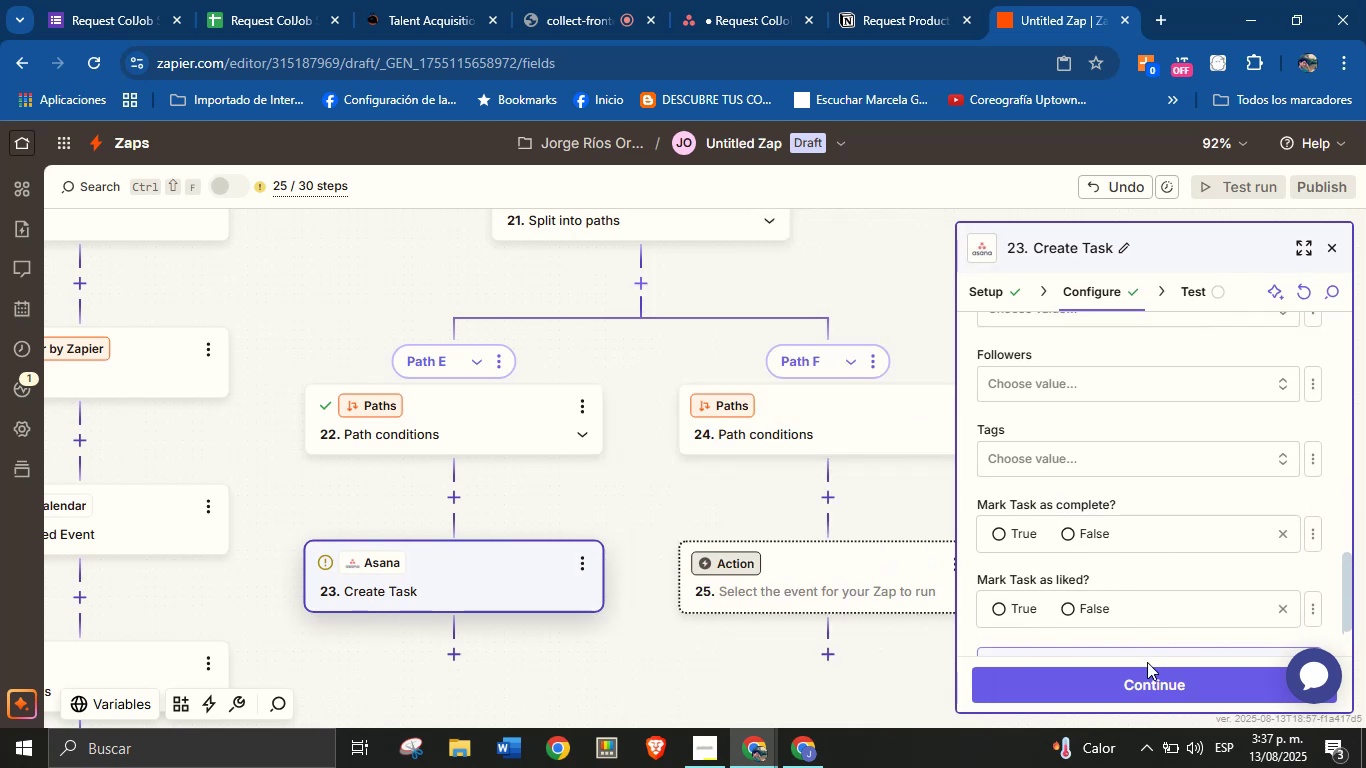 
left_click([1143, 679])
 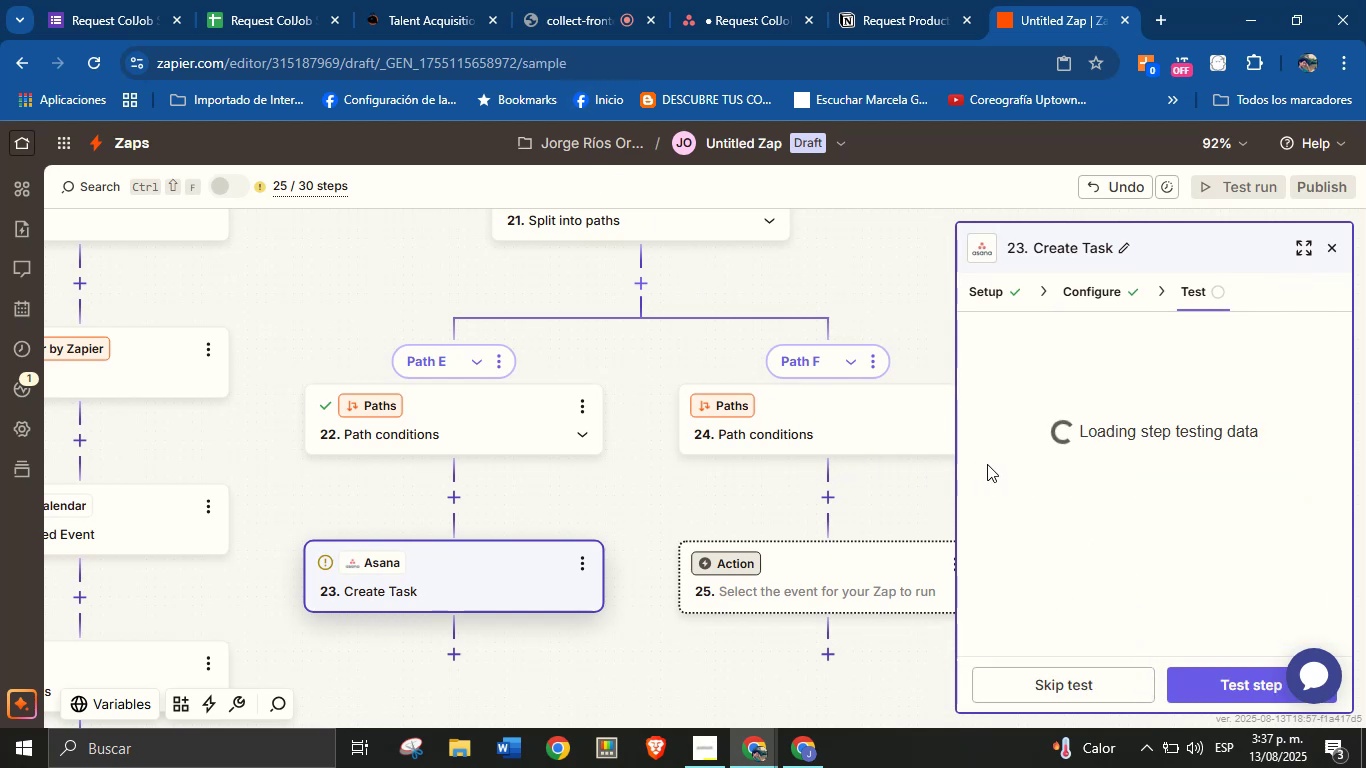 
left_click([1207, 689])
 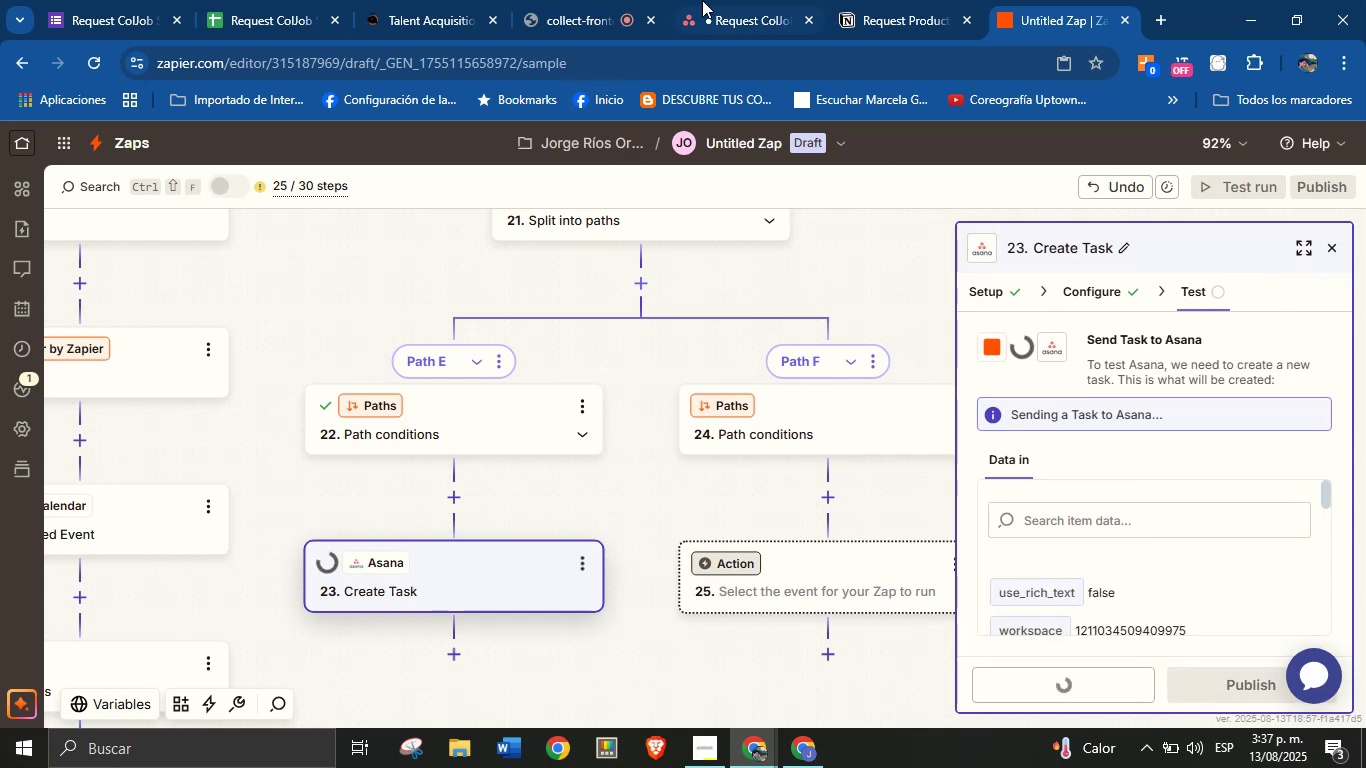 
left_click([716, 0])
 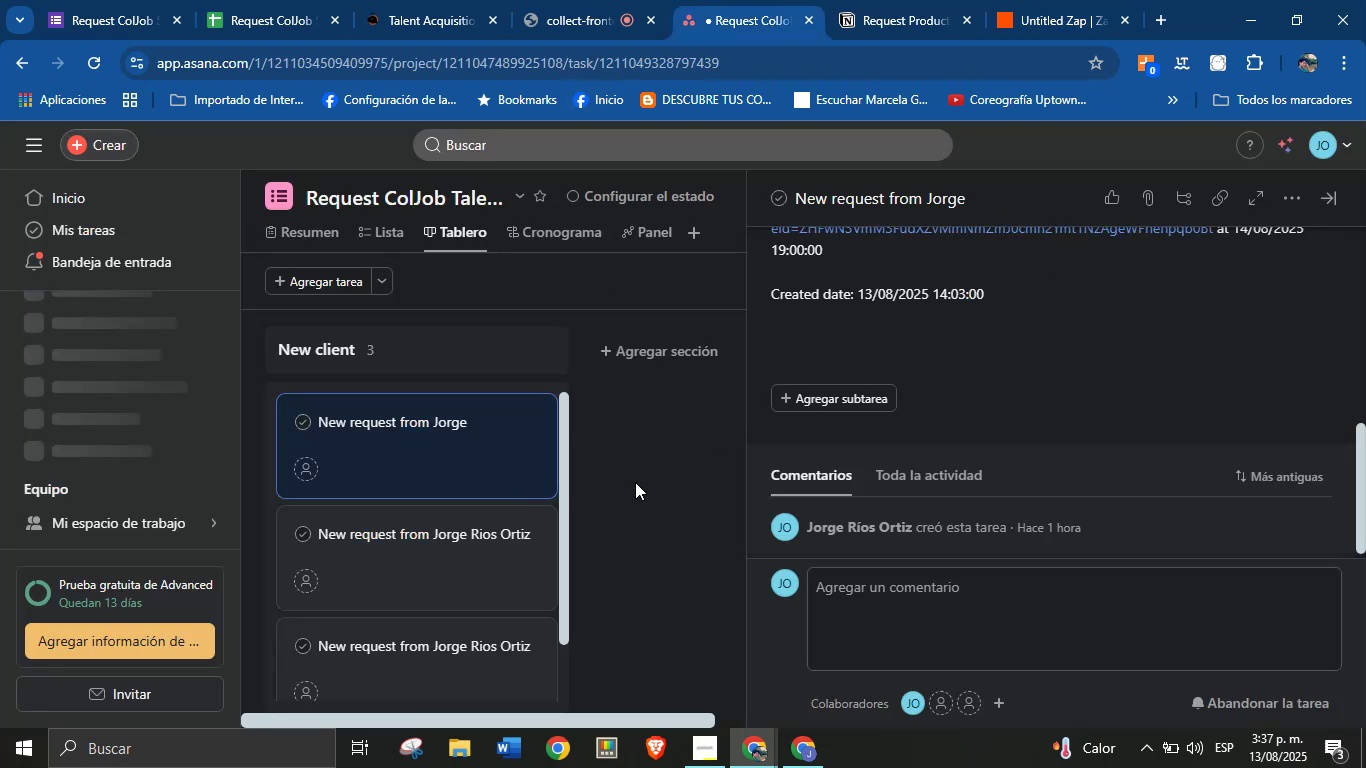 
scroll: coordinate [654, 478], scroll_direction: down, amount: 1.0
 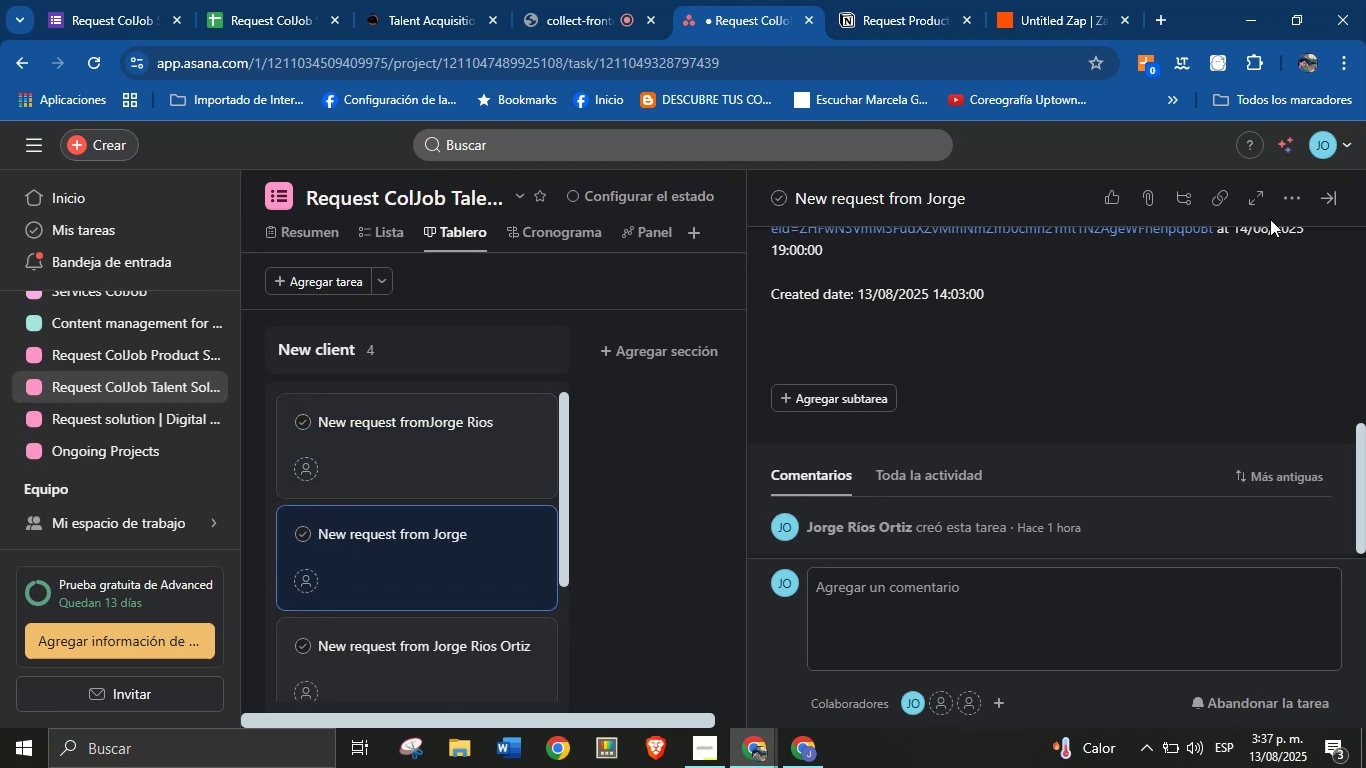 
left_click([1330, 201])
 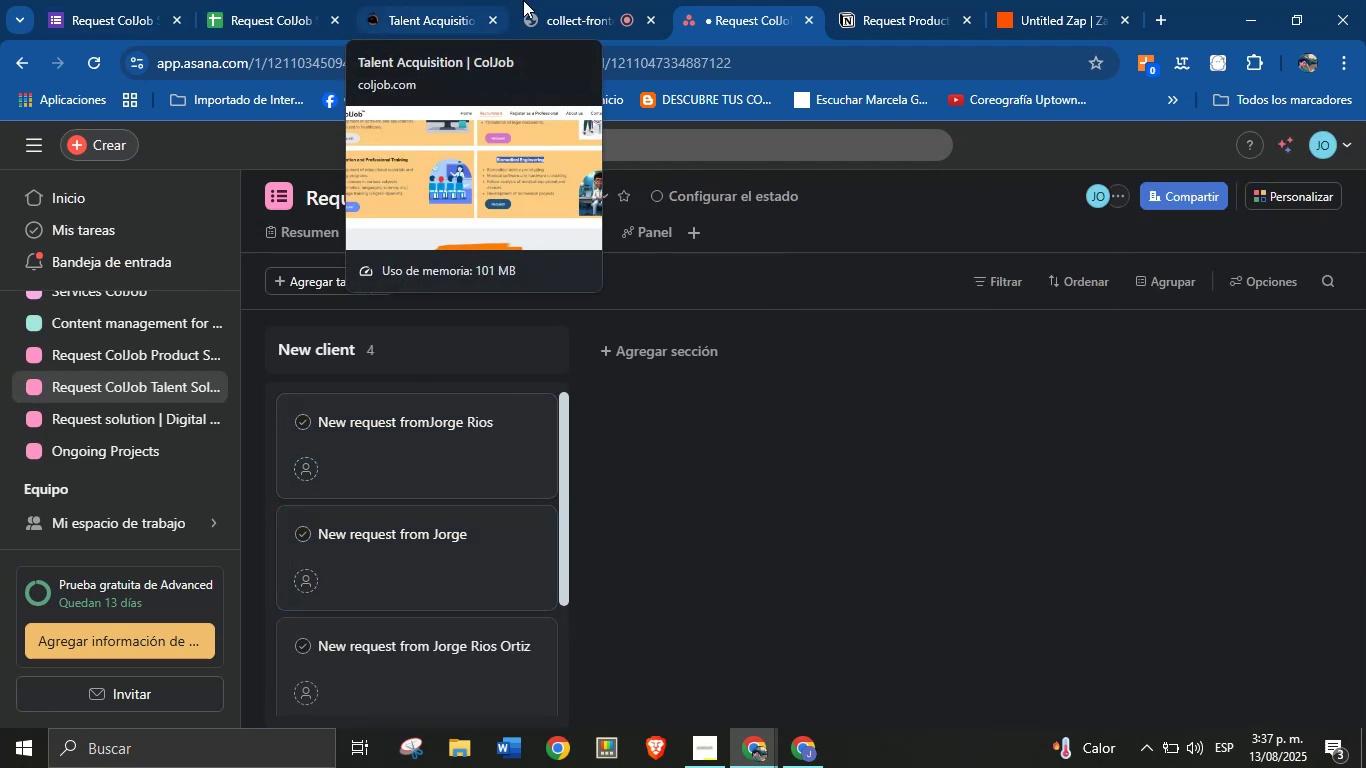 
wait(6.09)
 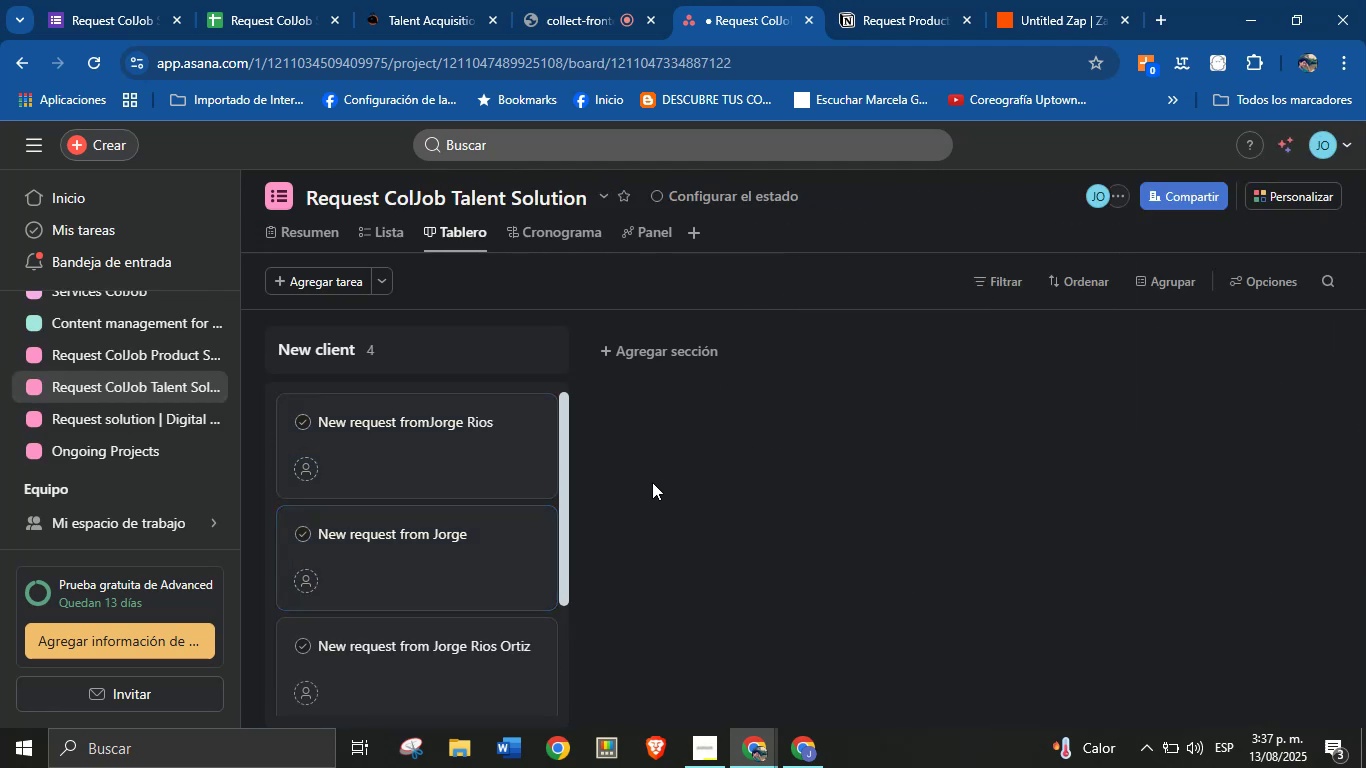 
left_click([1037, 0])
 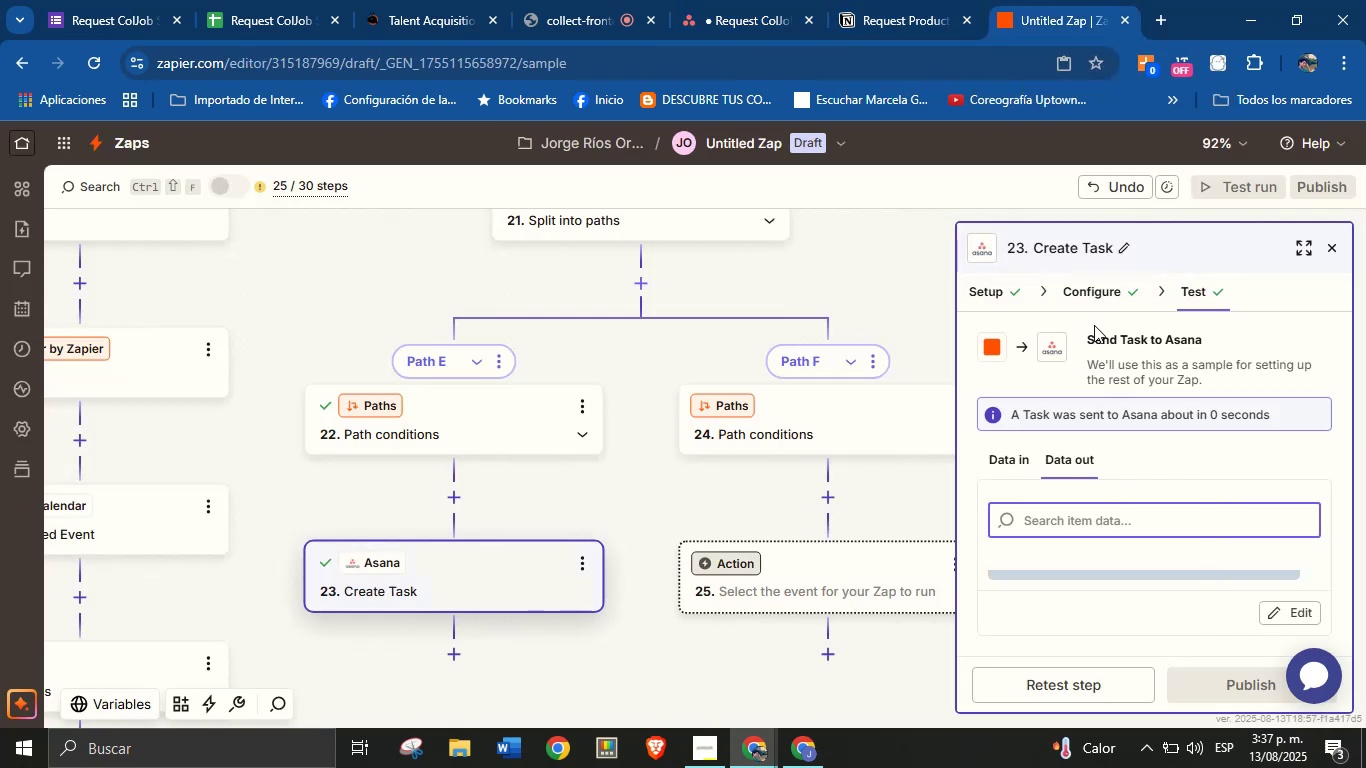 
left_click([1111, 292])
 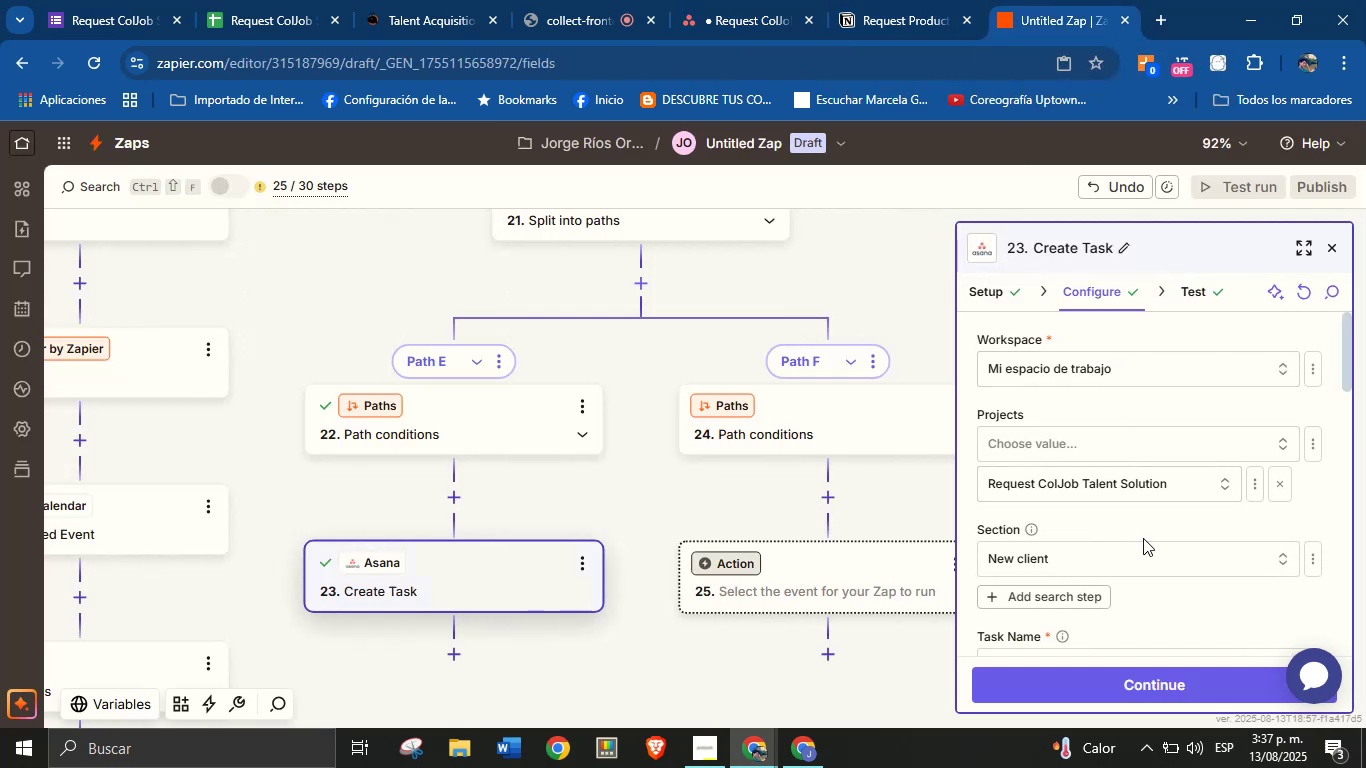 
scroll: coordinate [1165, 598], scroll_direction: down, amount: 2.0
 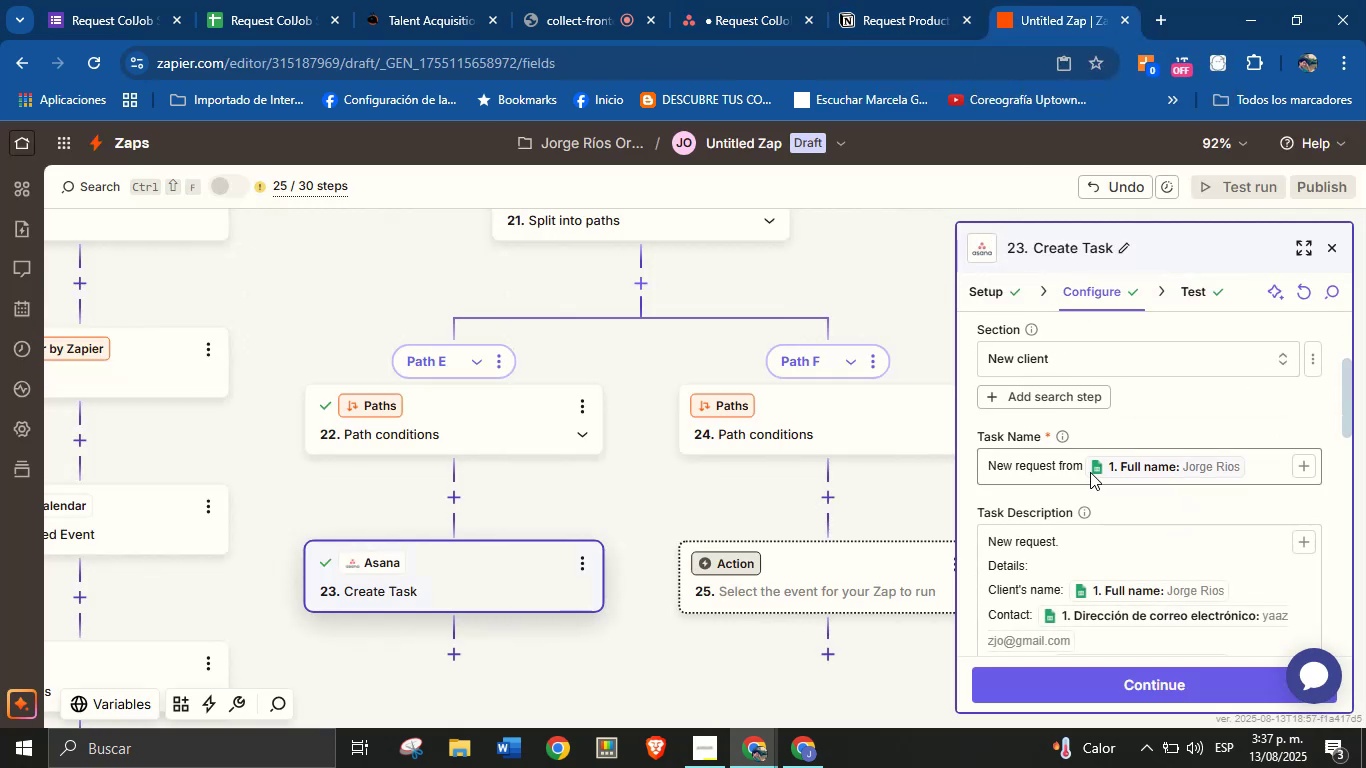 
left_click([1082, 469])
 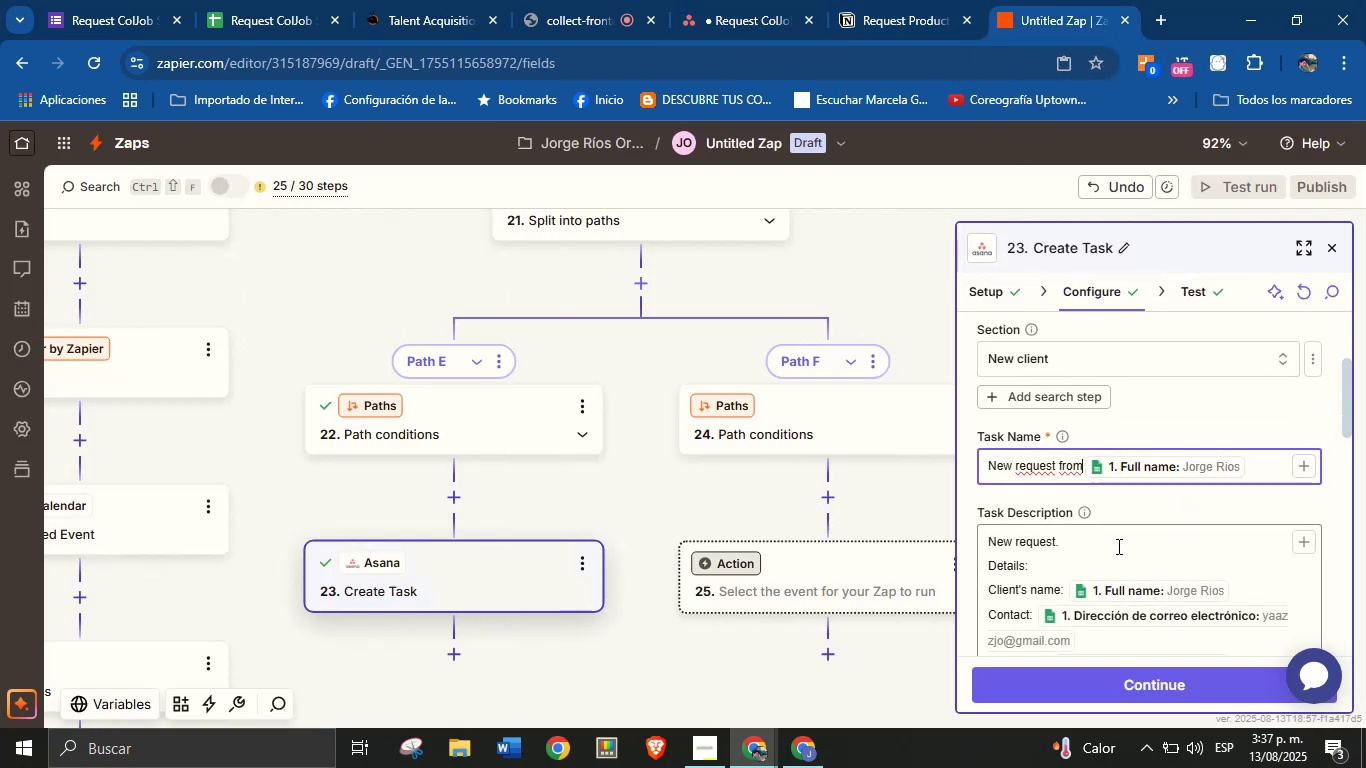 
key(Space)
 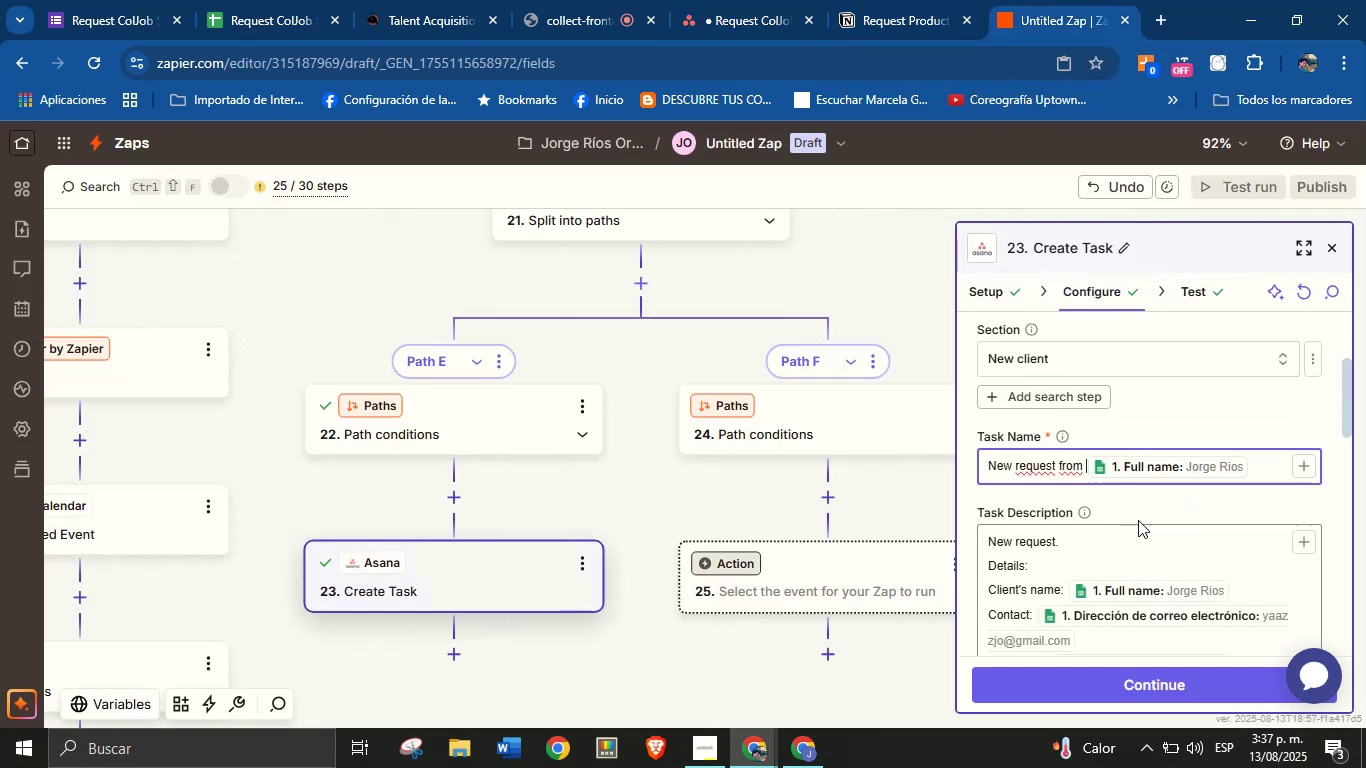 
left_click([1144, 507])
 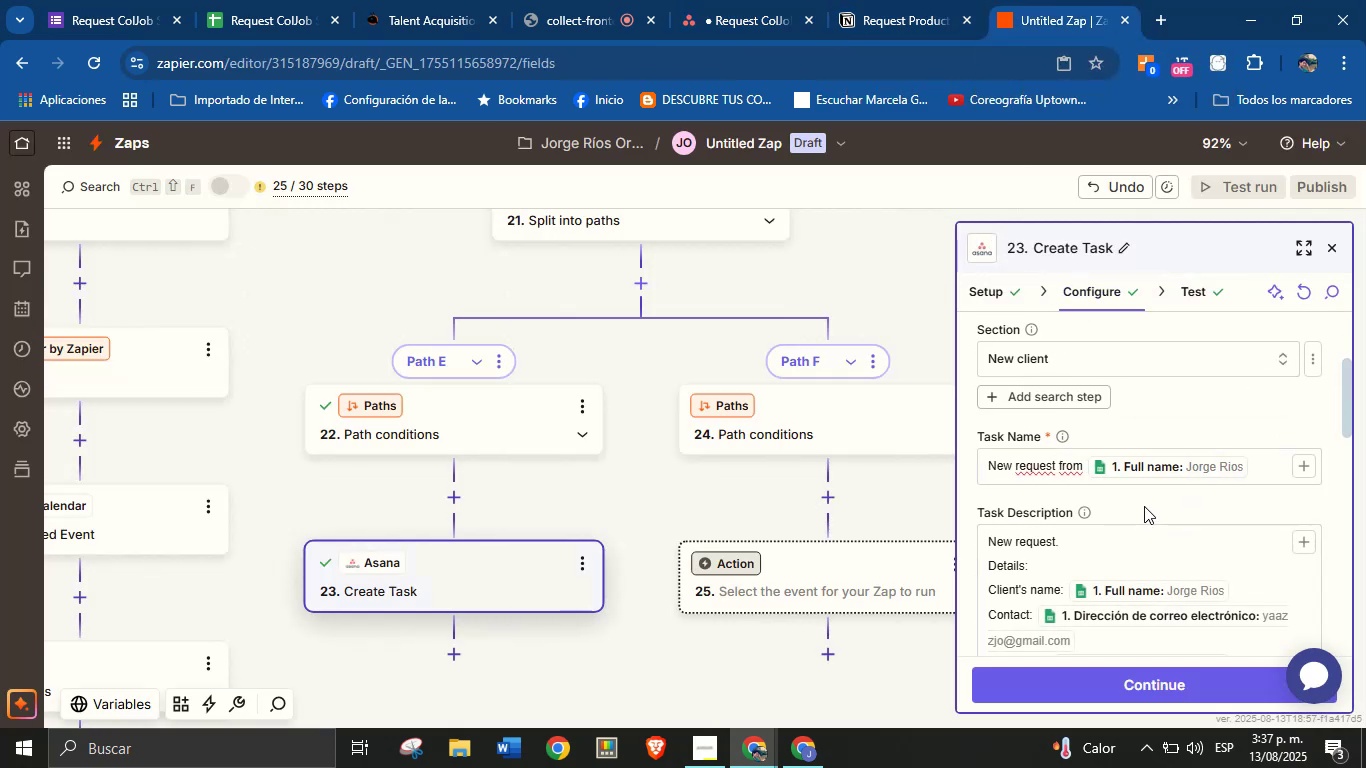 
scroll: coordinate [523, 497], scroll_direction: down, amount: 7.0
 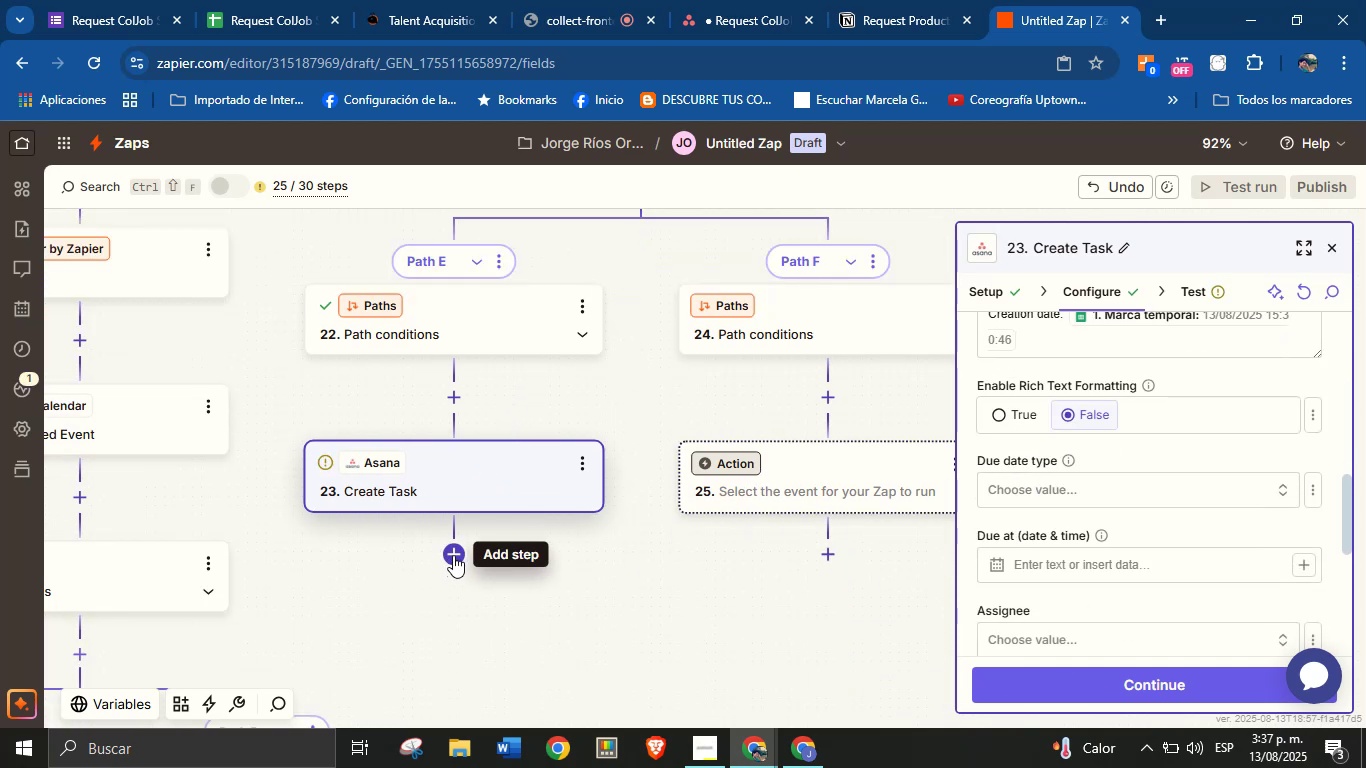 
left_click([458, 551])
 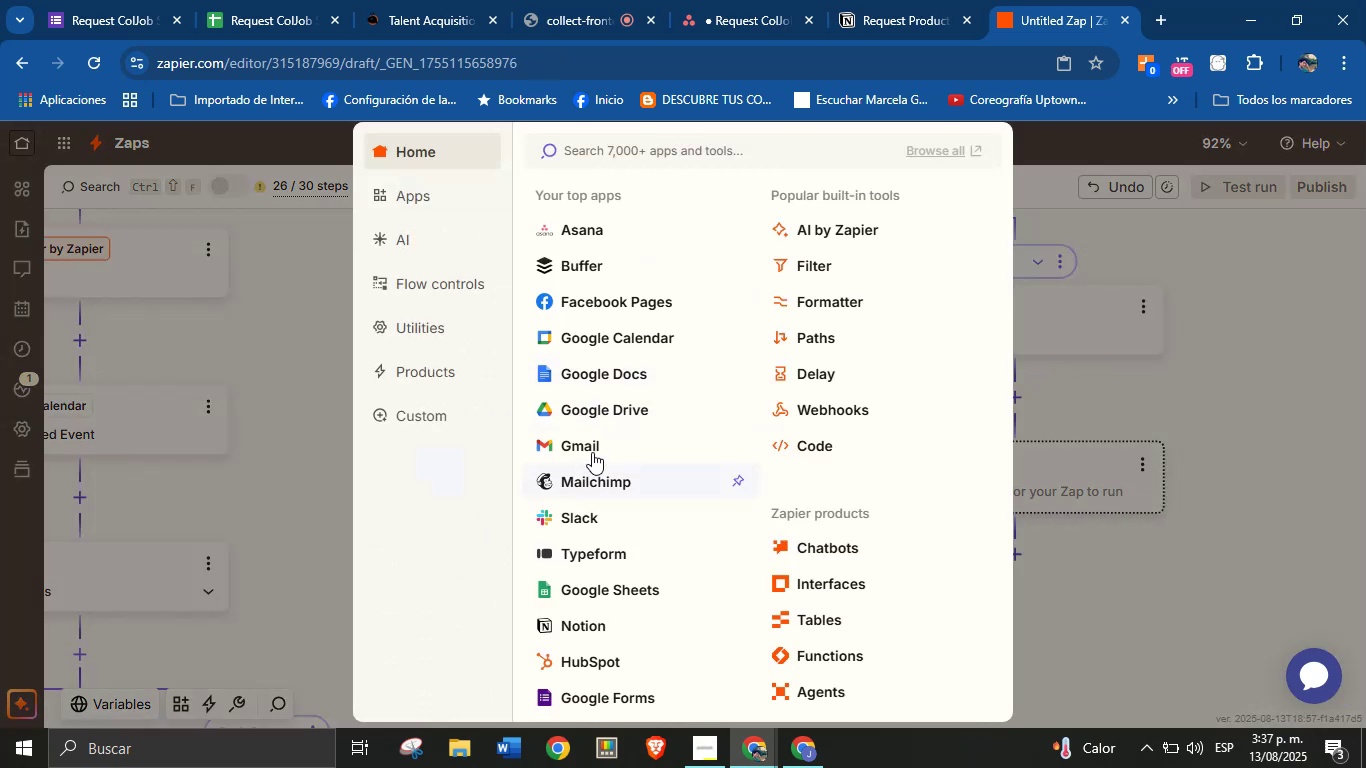 
left_click([584, 520])
 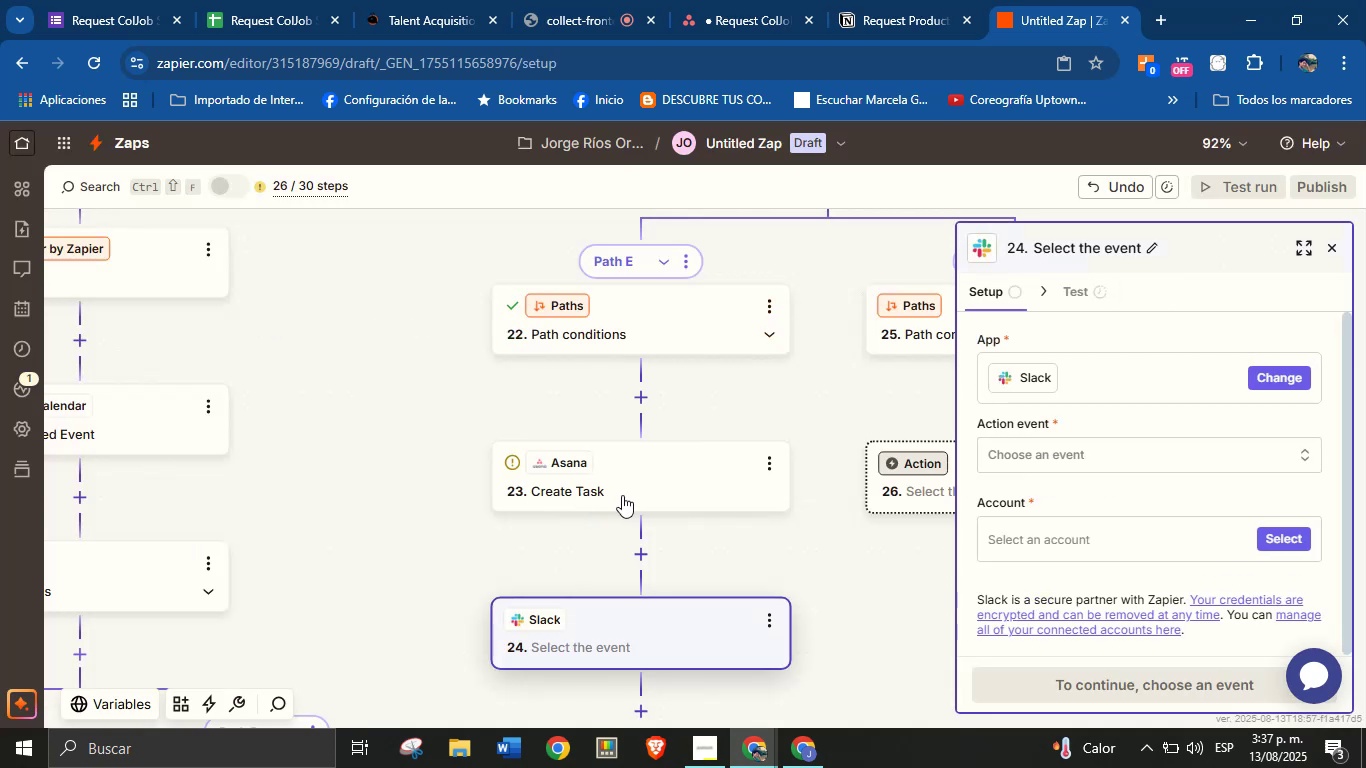 
left_click([1042, 445])
 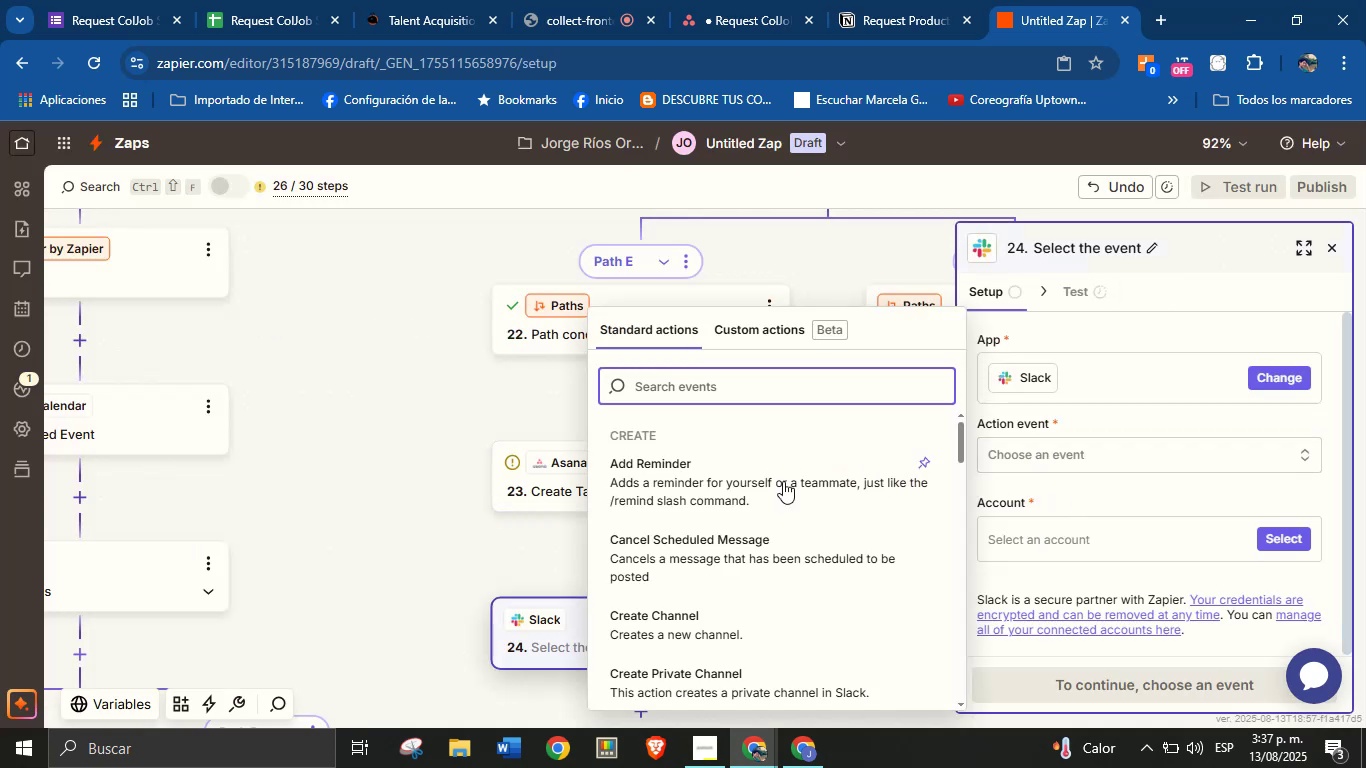 
left_click([721, 386])
 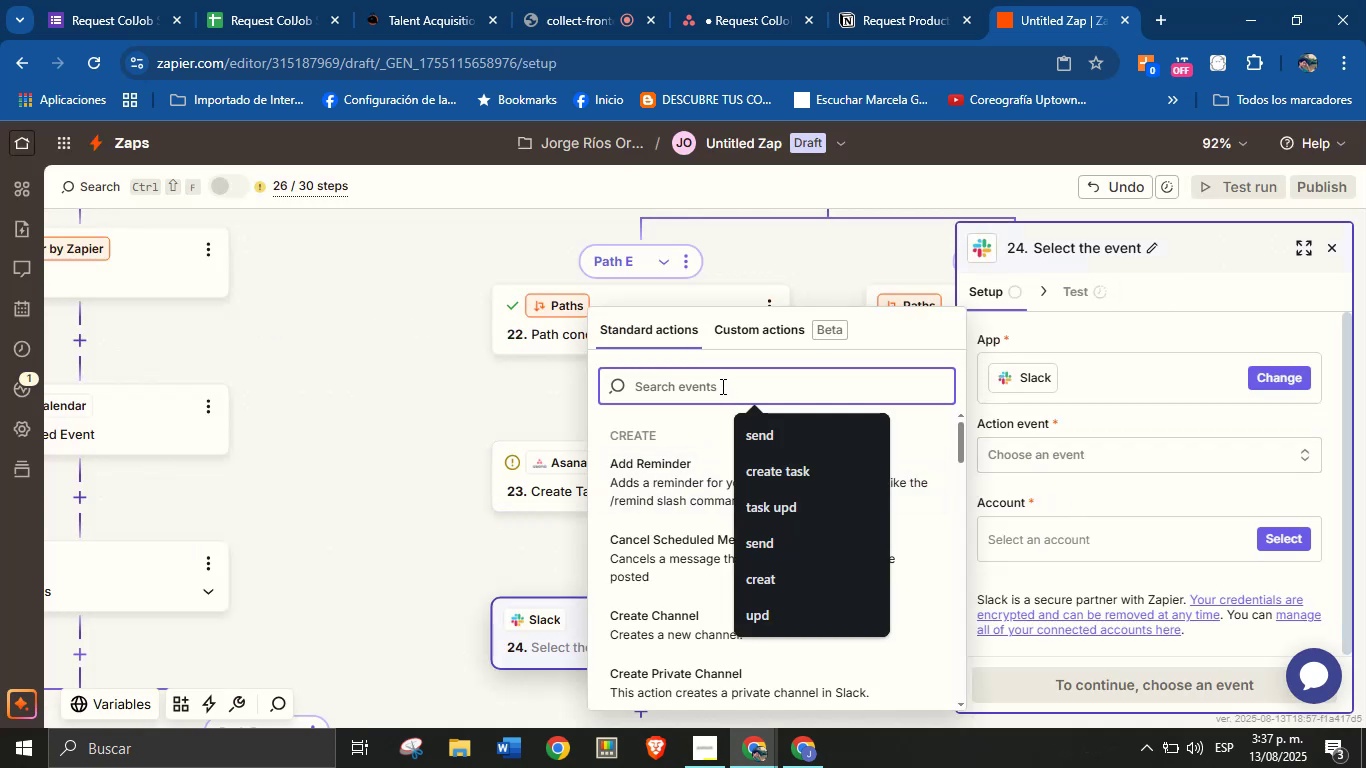 
type(send)
 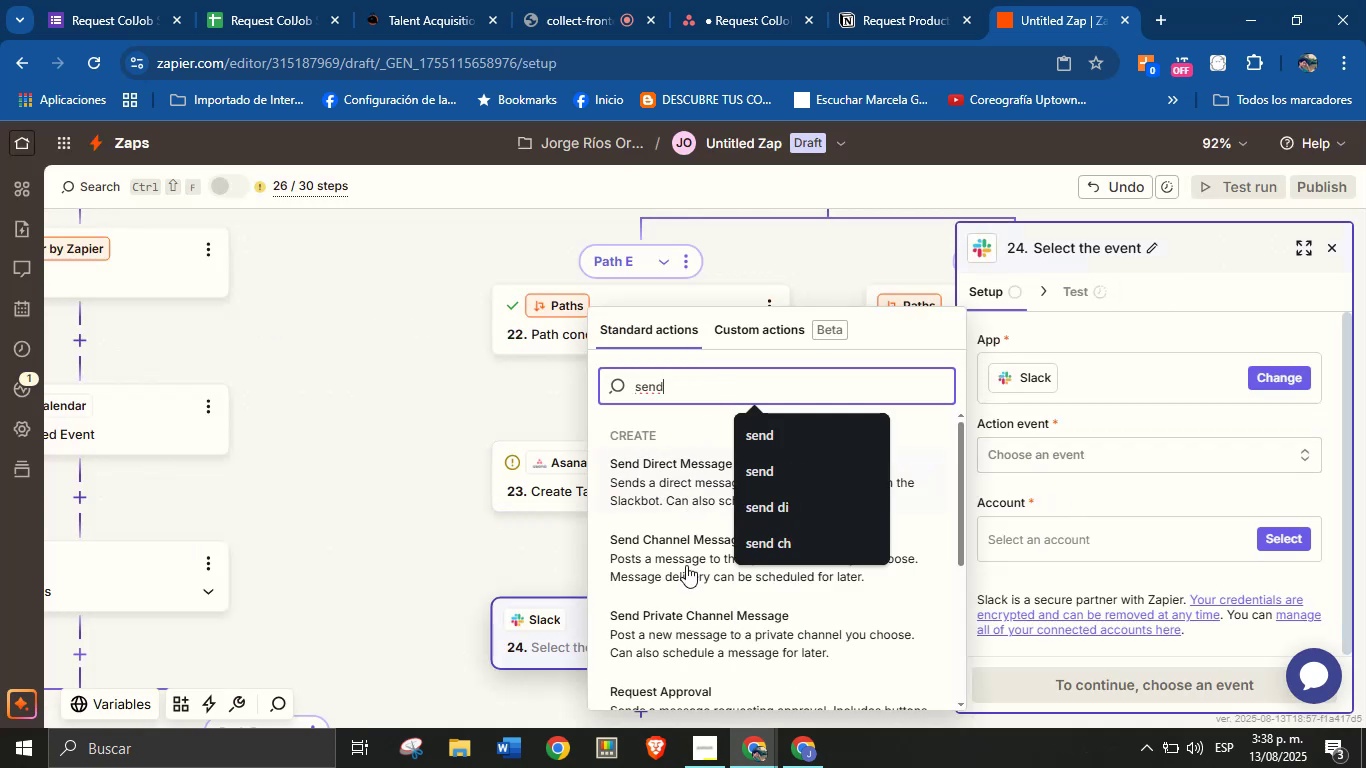 
left_click([687, 566])
 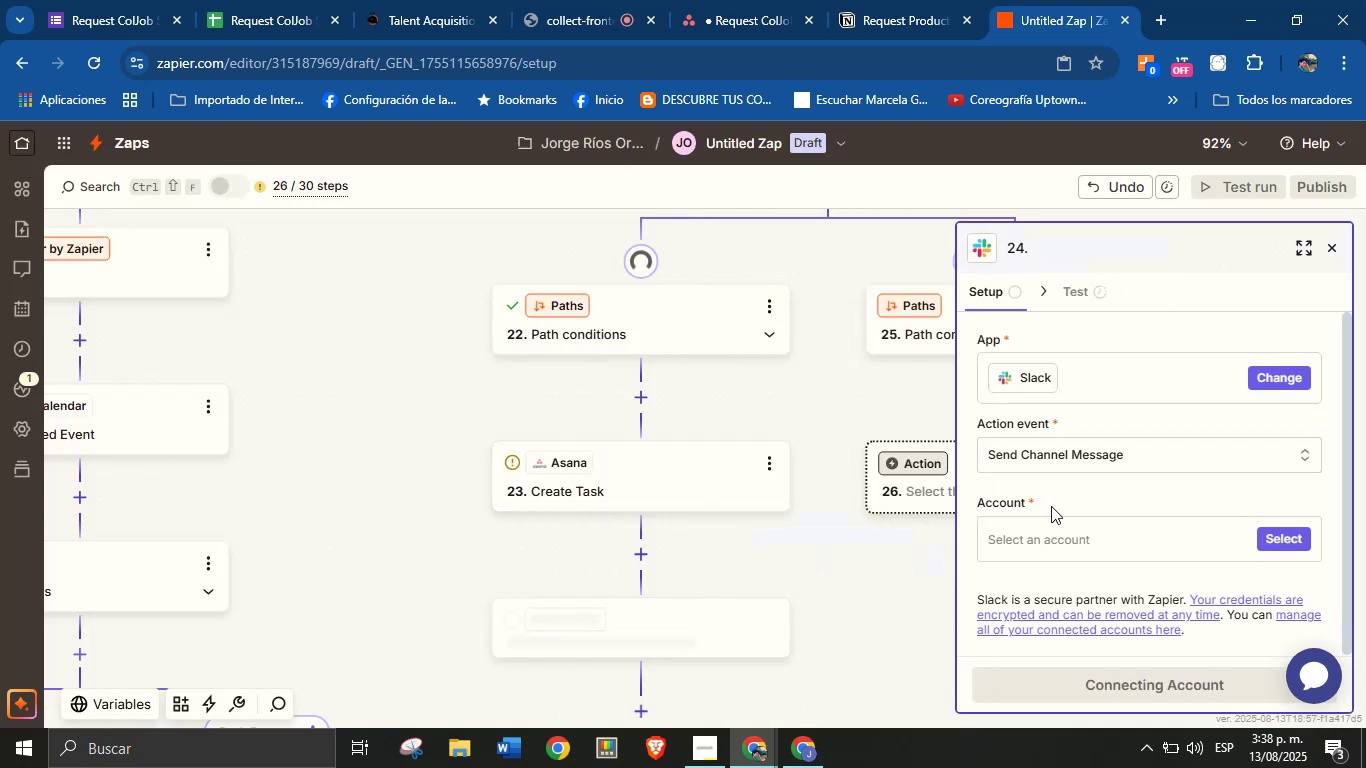 
left_click([1087, 495])
 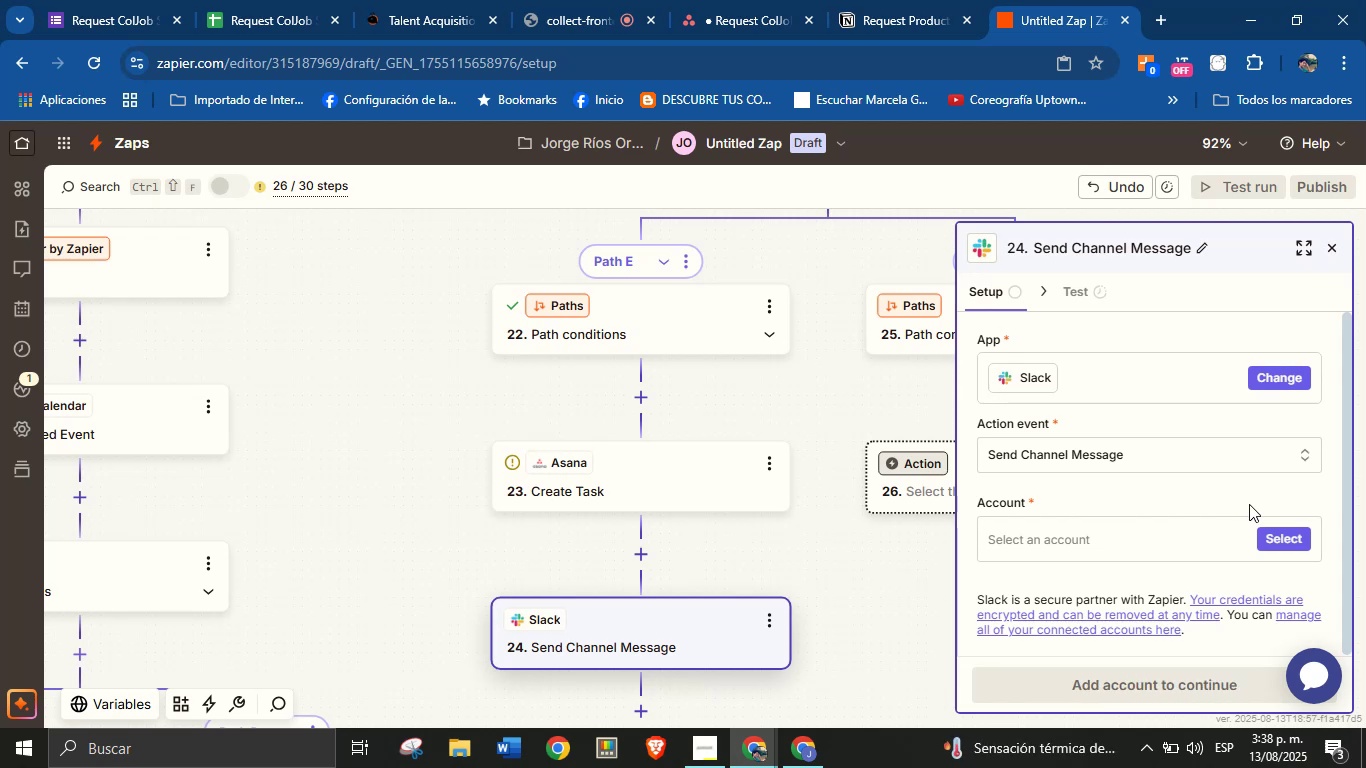 
left_click([1283, 536])
 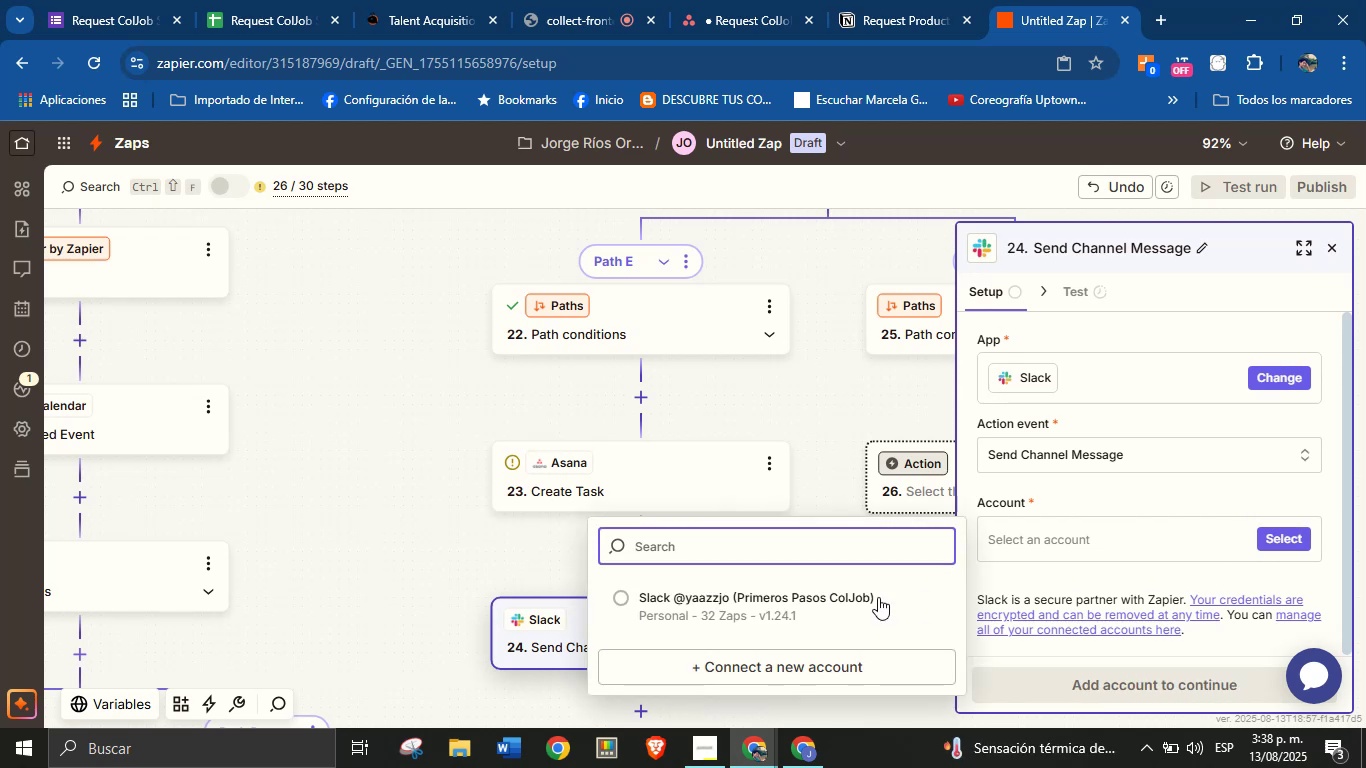 
left_click([796, 600])
 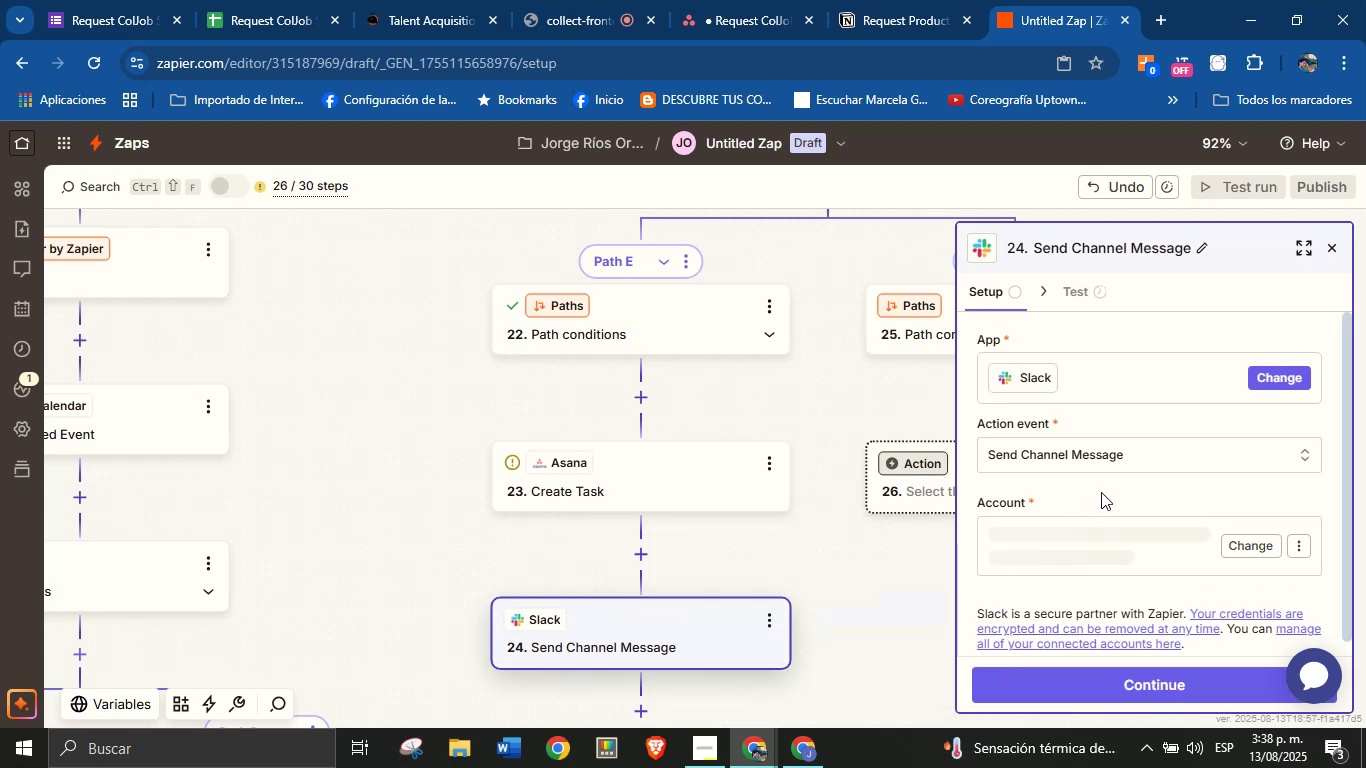 
left_click([1101, 492])
 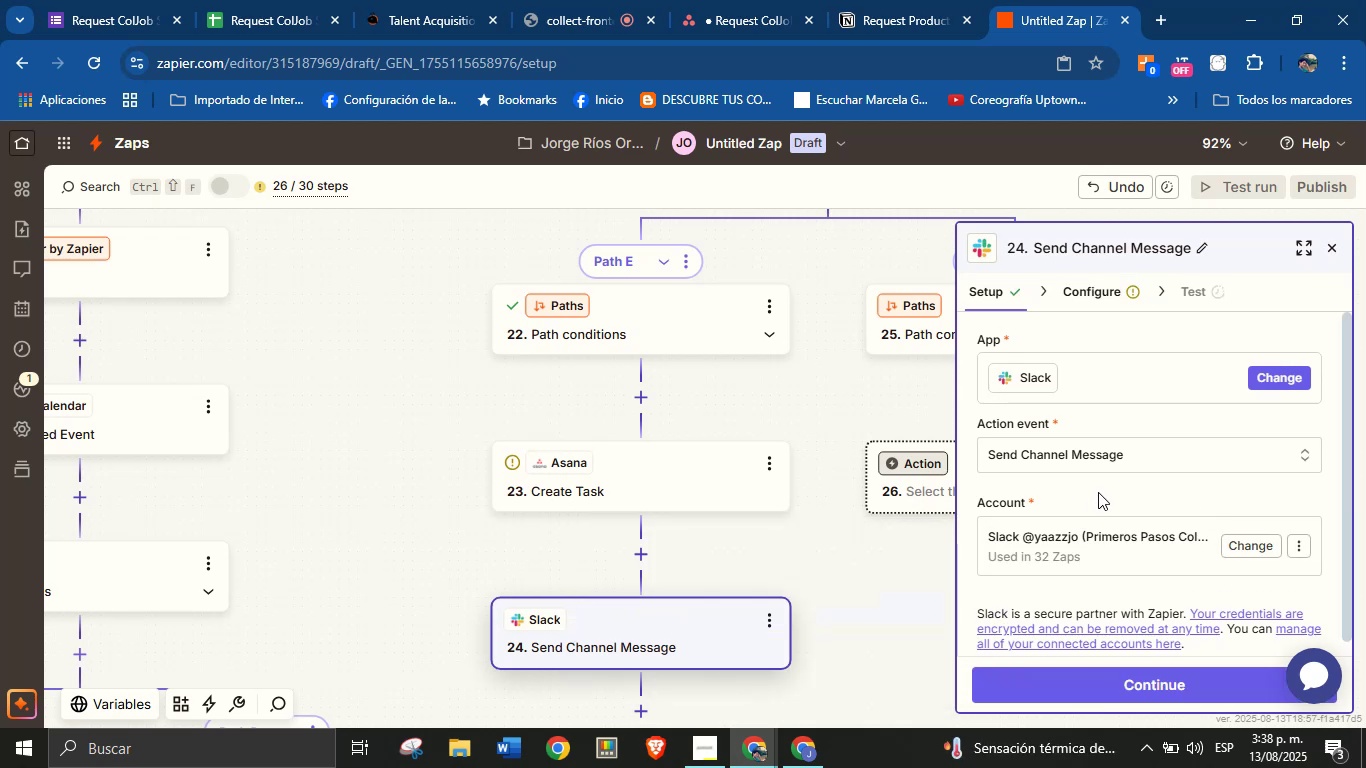 
left_click([1117, 668])
 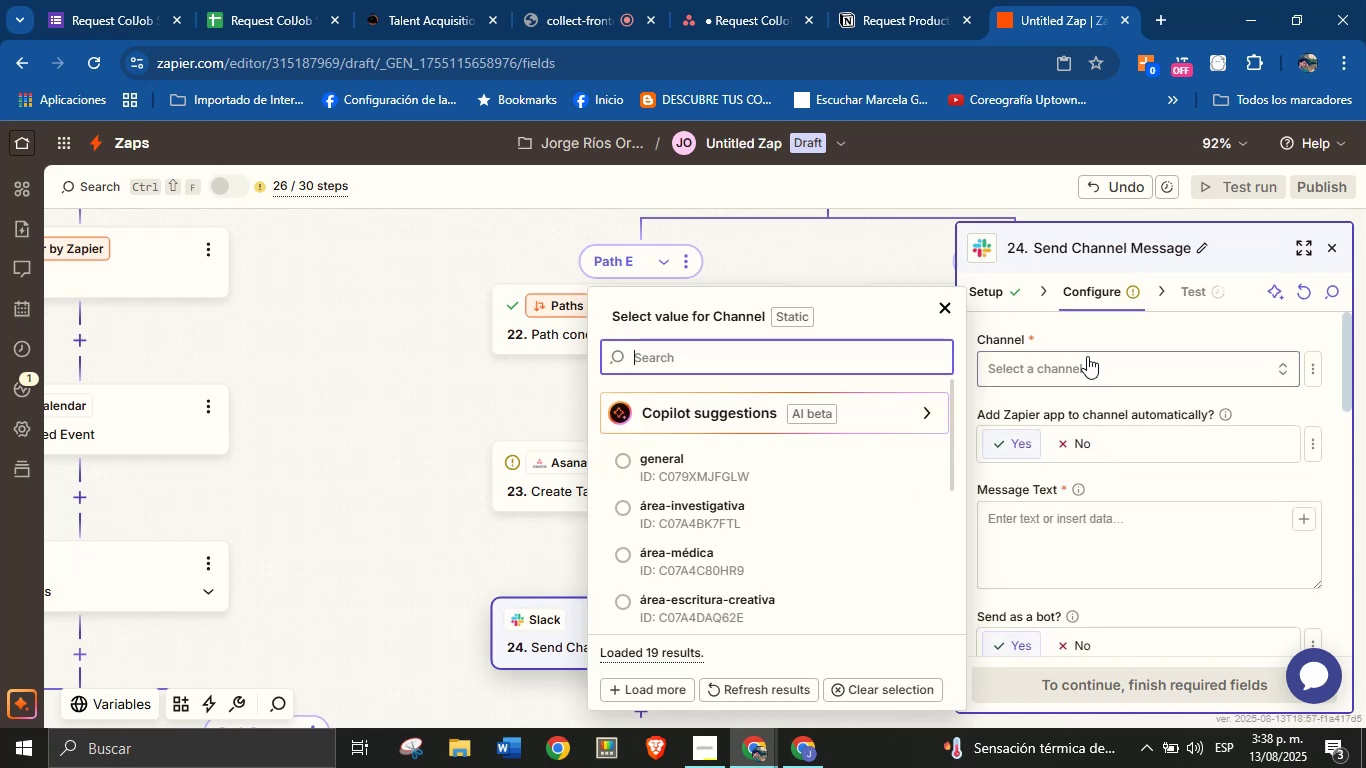 
scroll: coordinate [762, 490], scroll_direction: down, amount: 5.0
 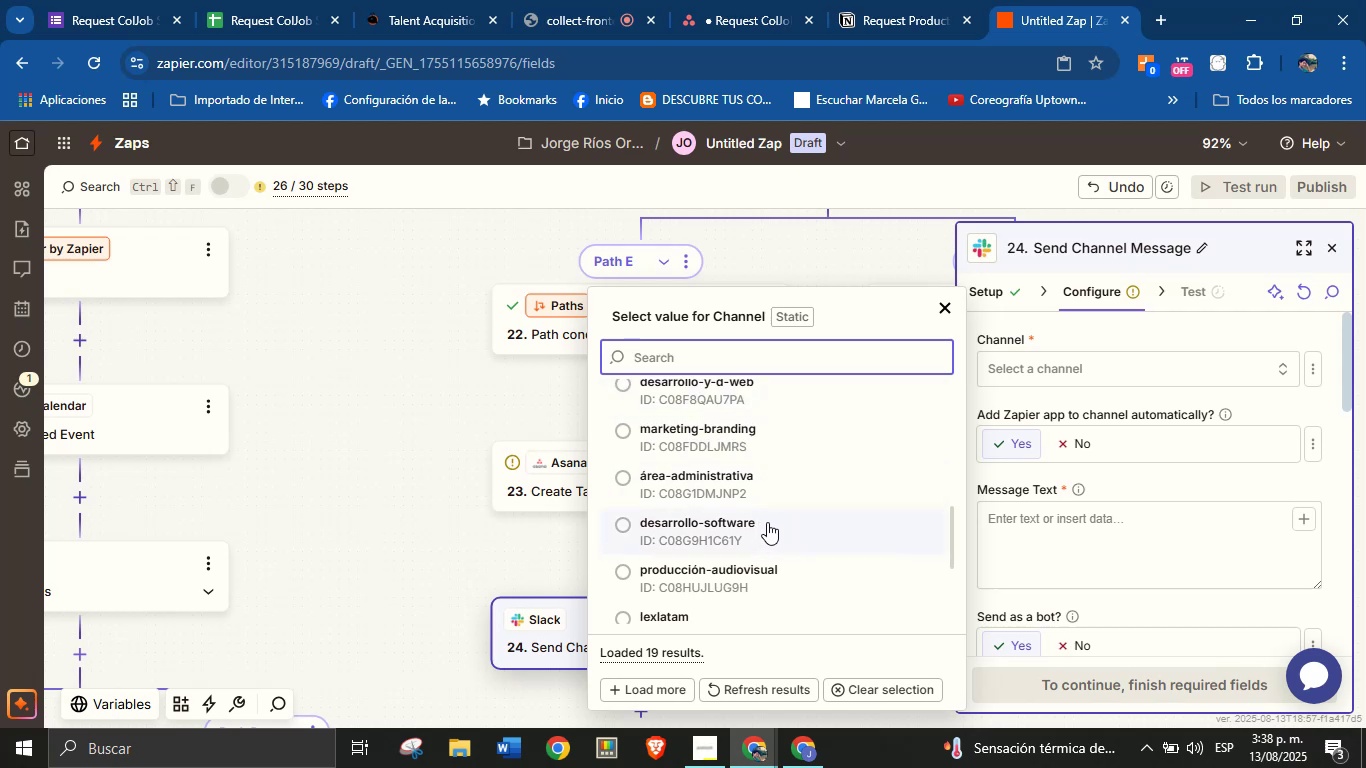 
scroll: coordinate [745, 564], scroll_direction: down, amount: 3.0
 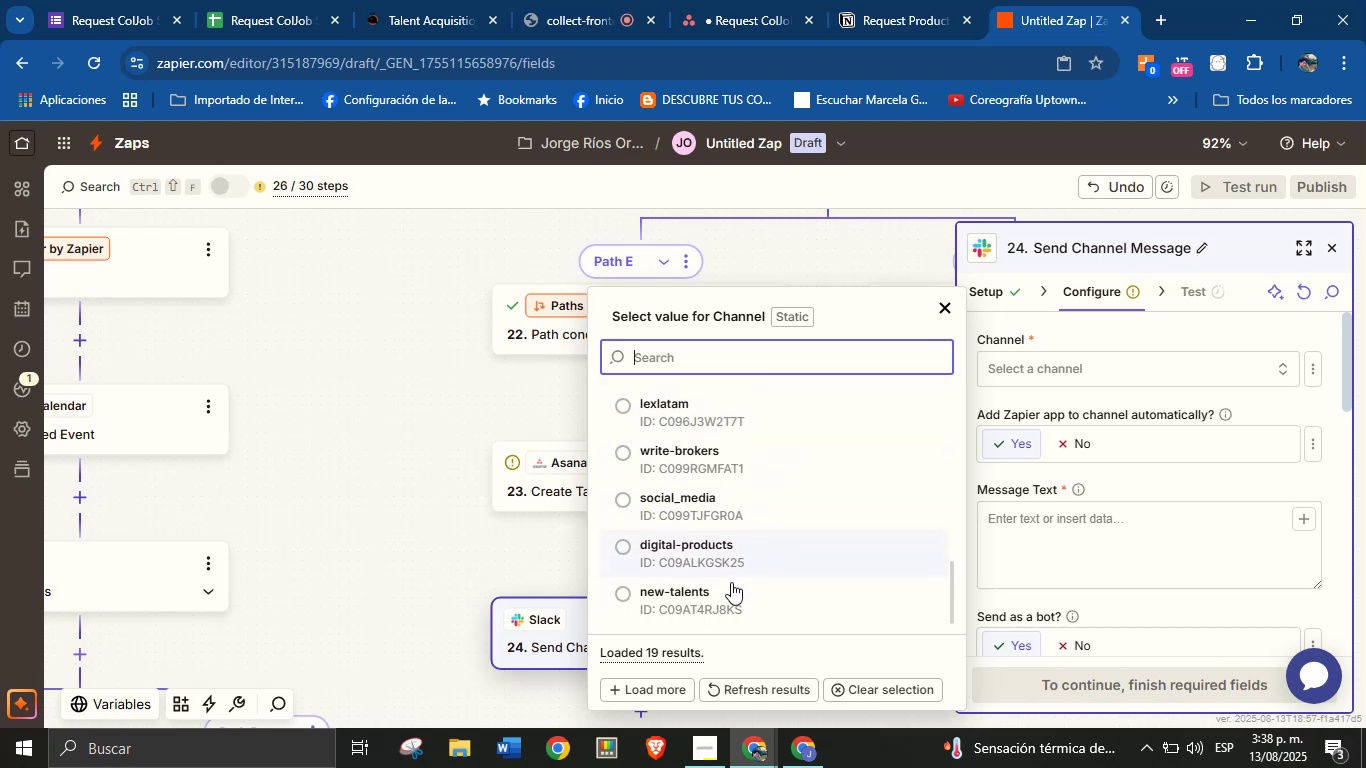 
left_click([730, 584])
 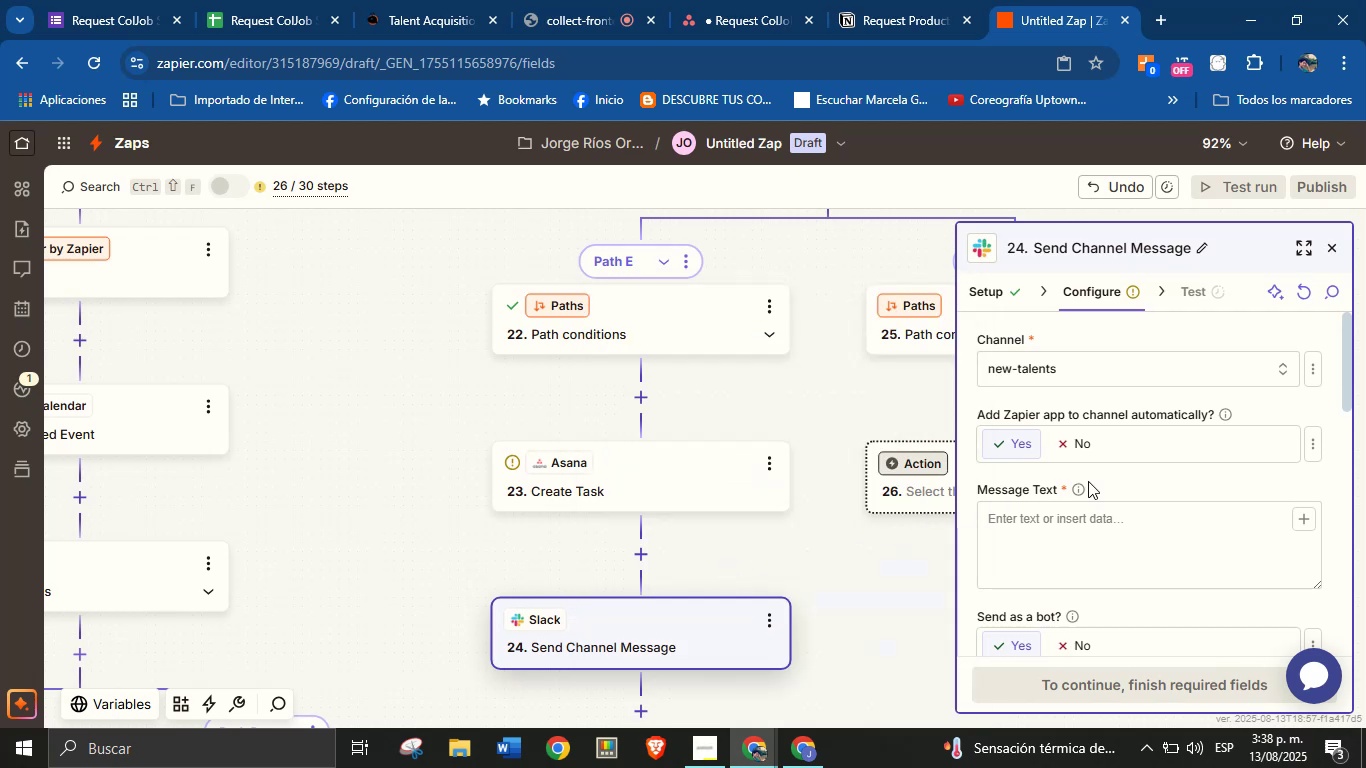 
left_click([1129, 469])
 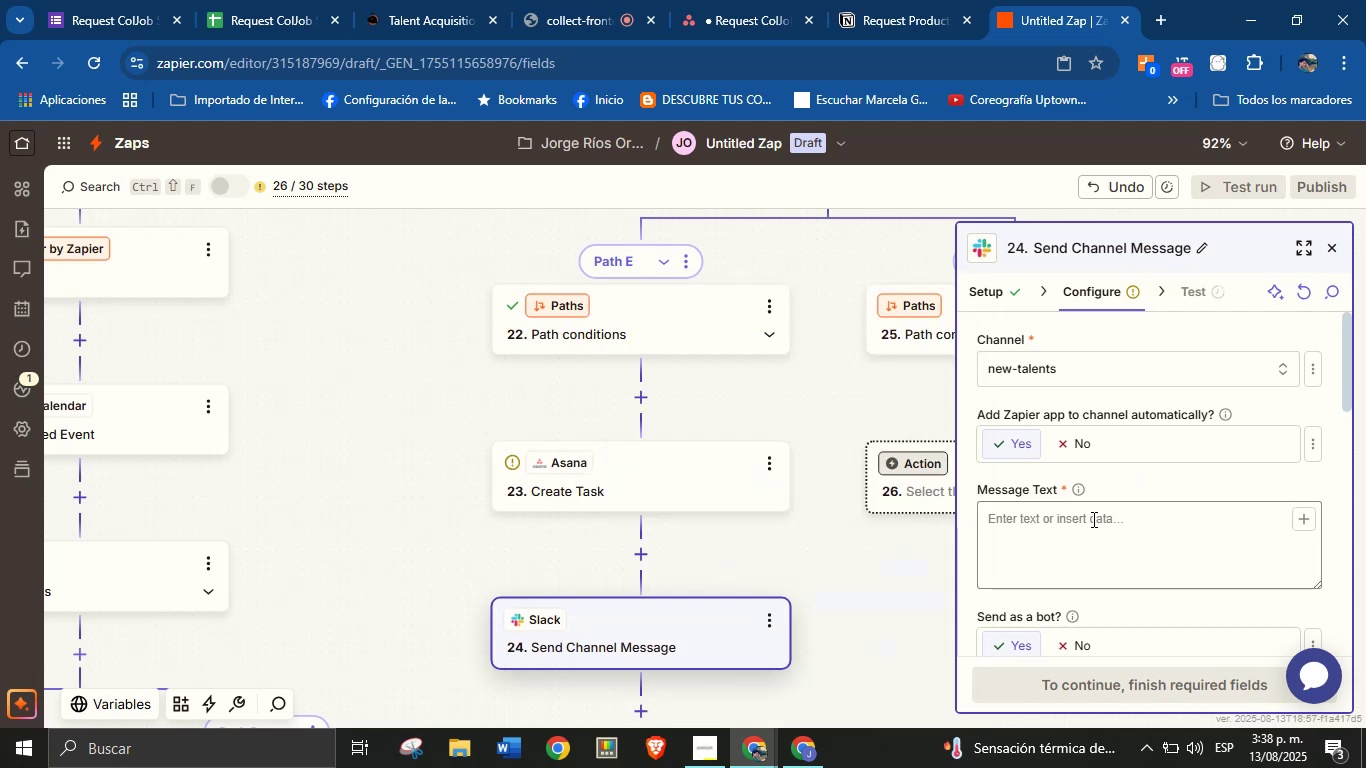 
left_click([1095, 516])
 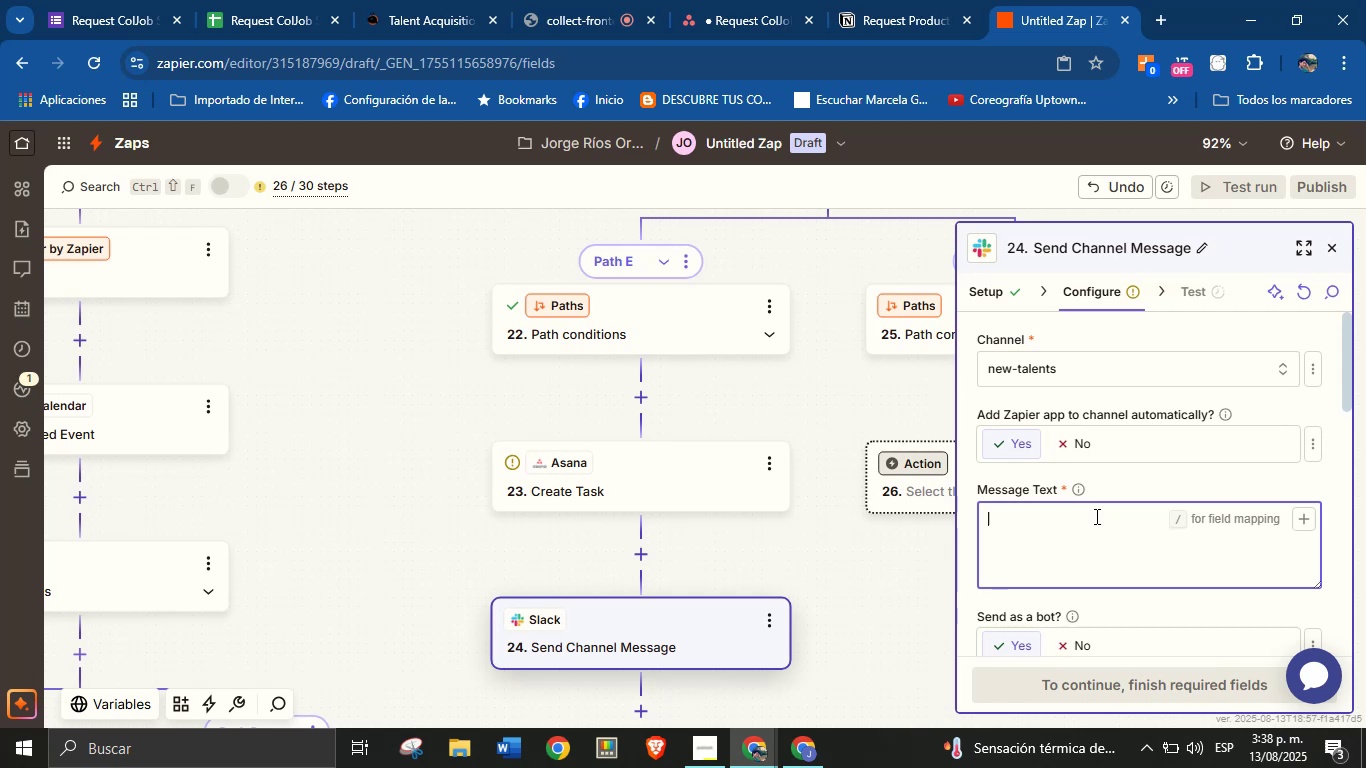 
type(New request )
 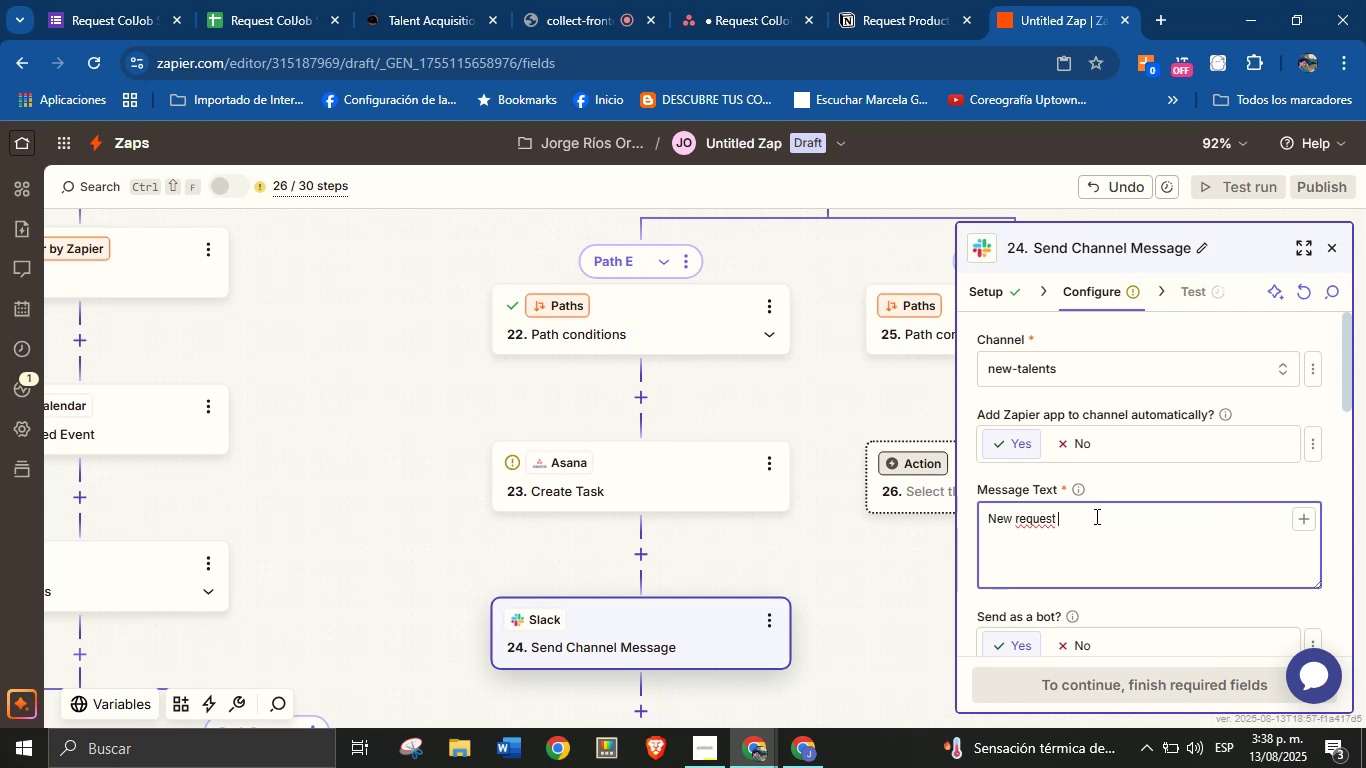 
key(Enter)
 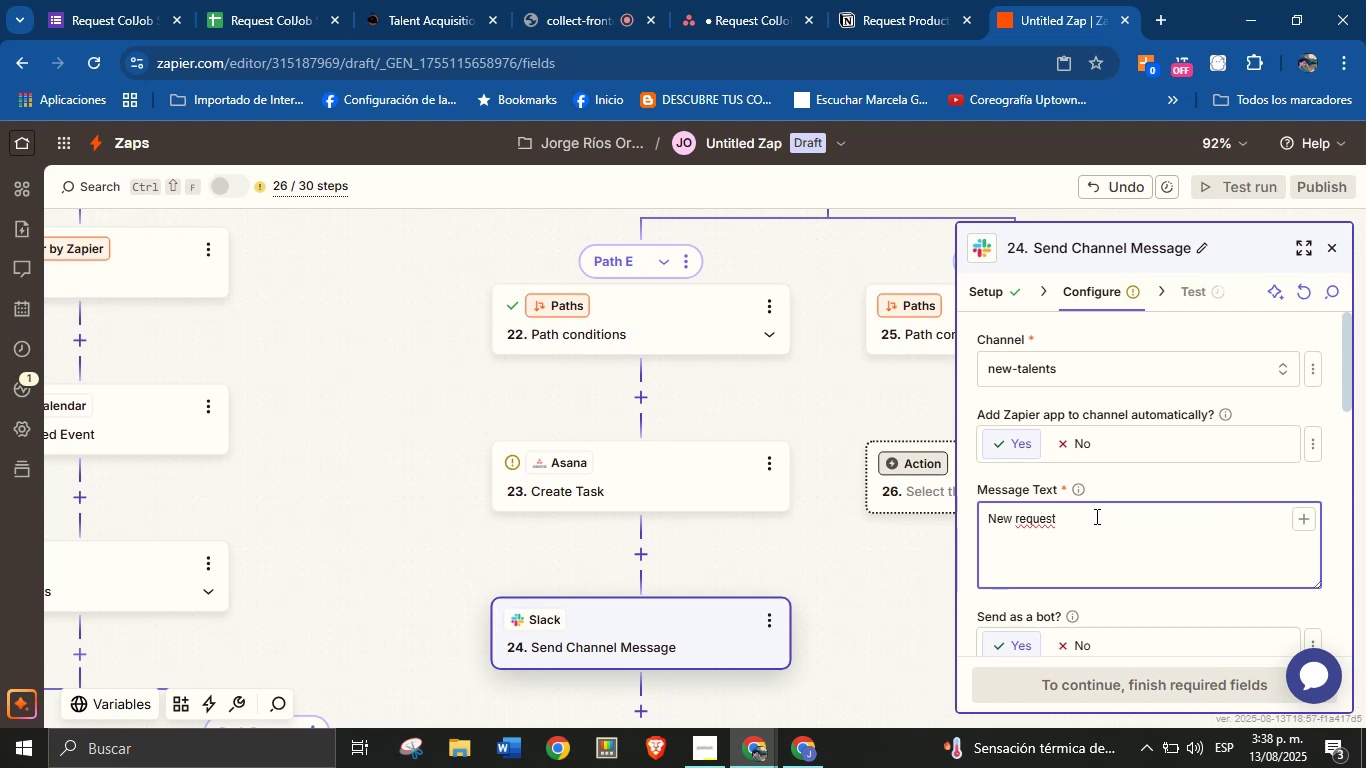 
key(Backspace)
 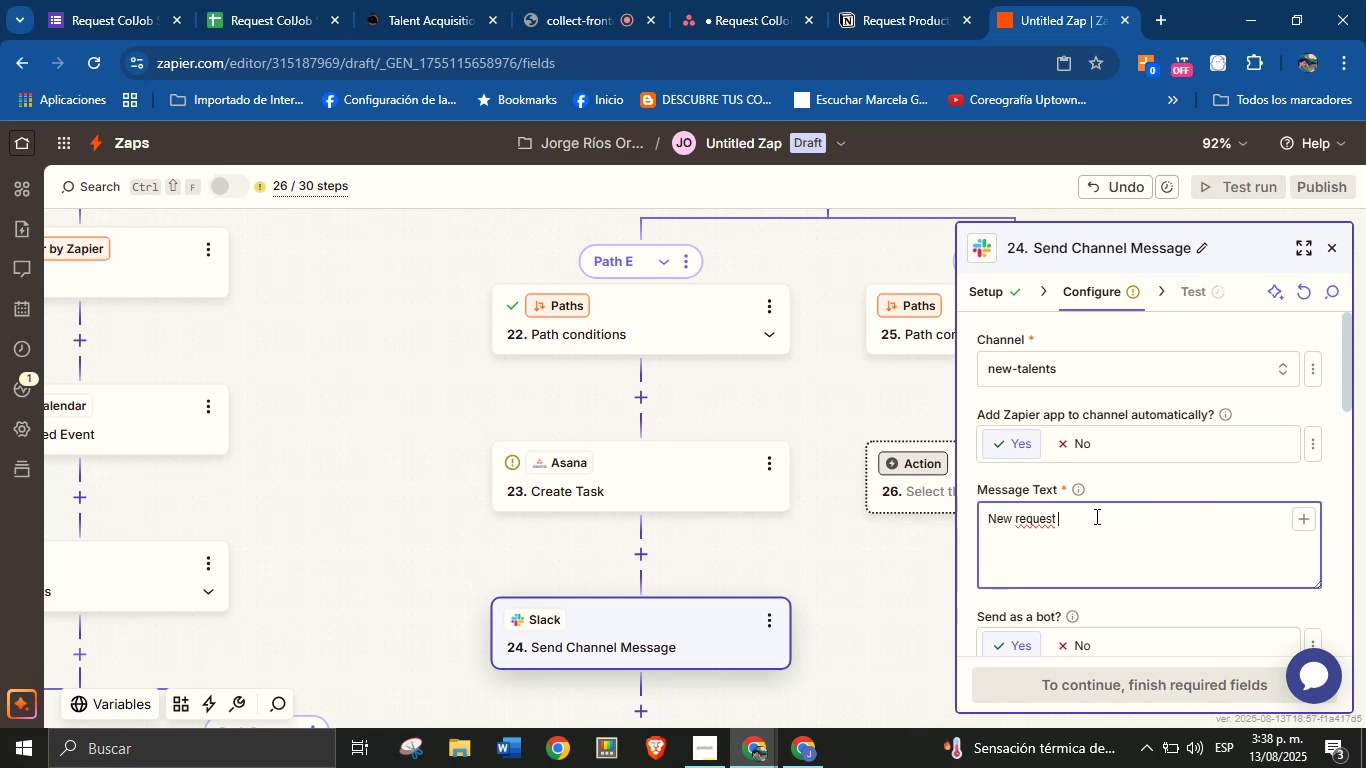 
hold_key(key=Backspace, duration=0.75)
 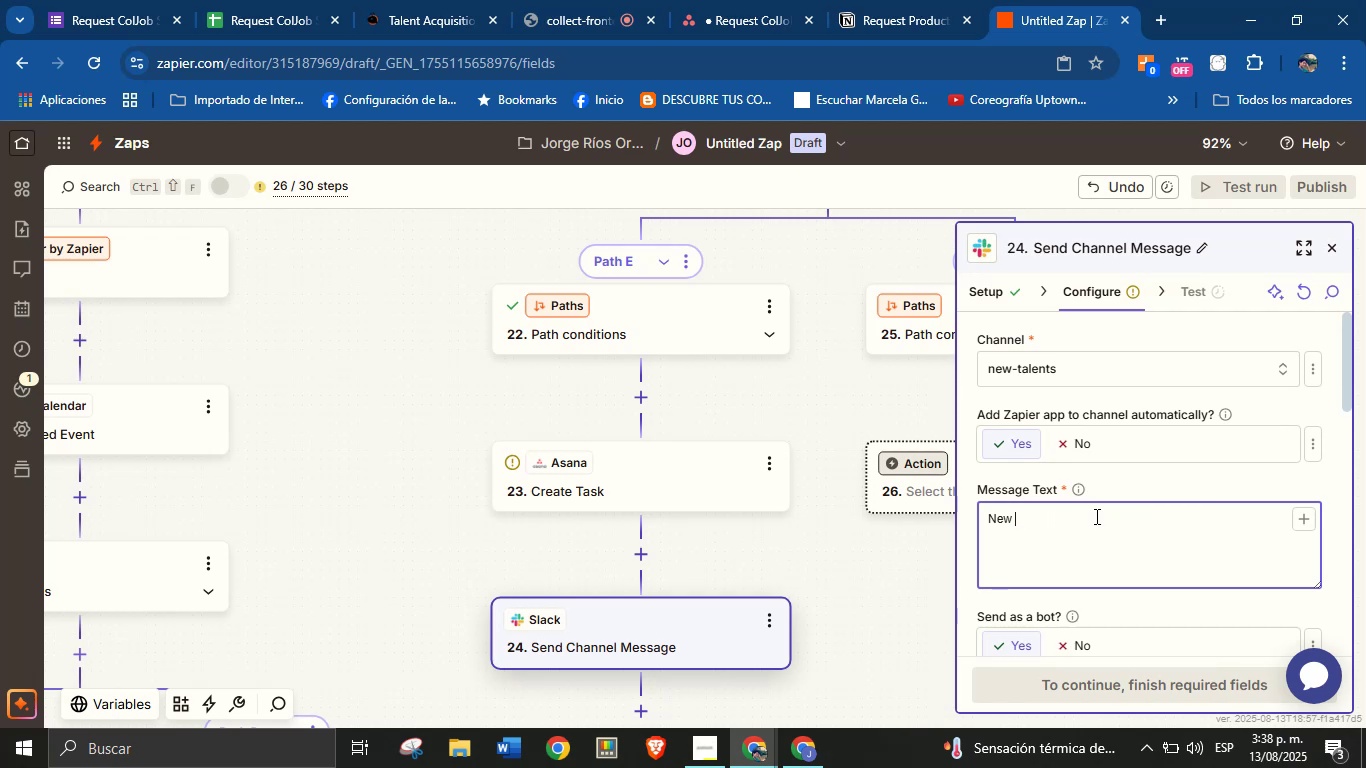 
key(Backspace)
key(Backspace)
type(Hello team!)
 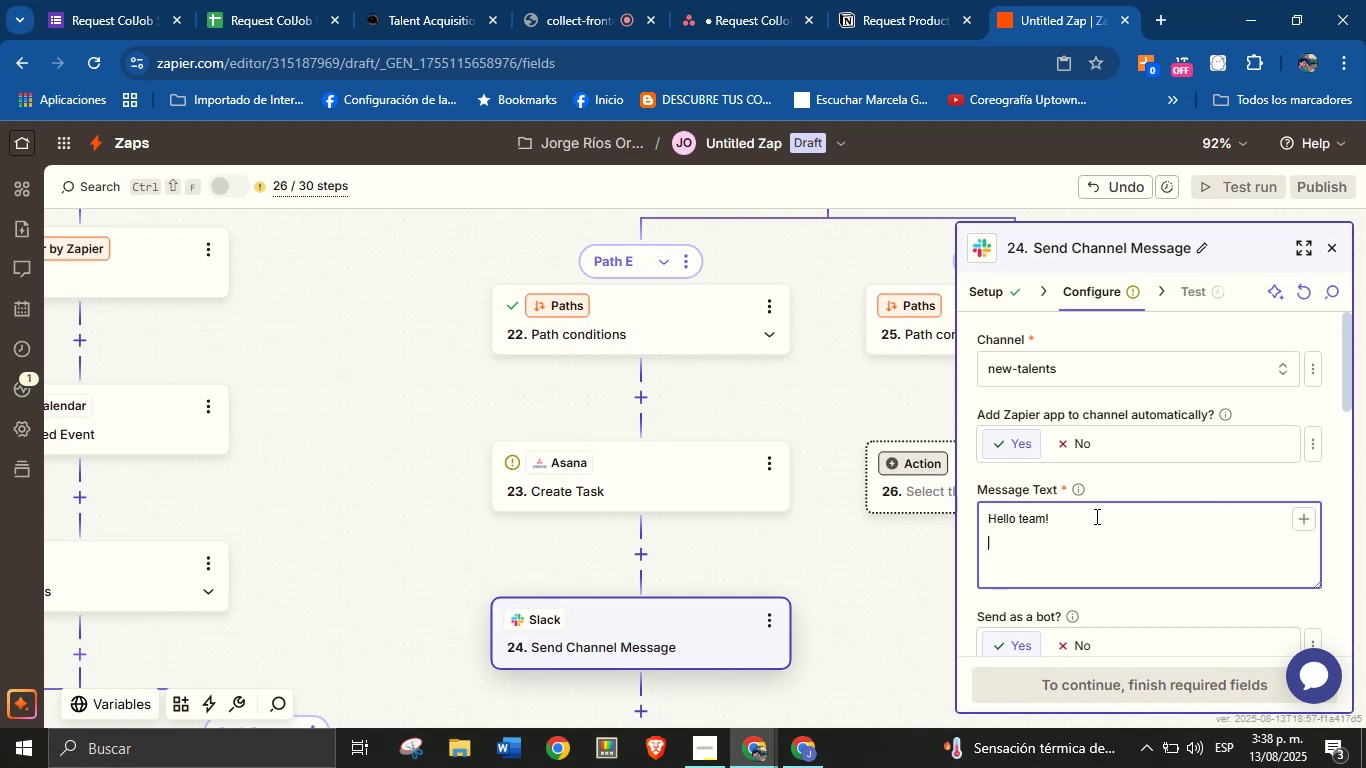 
 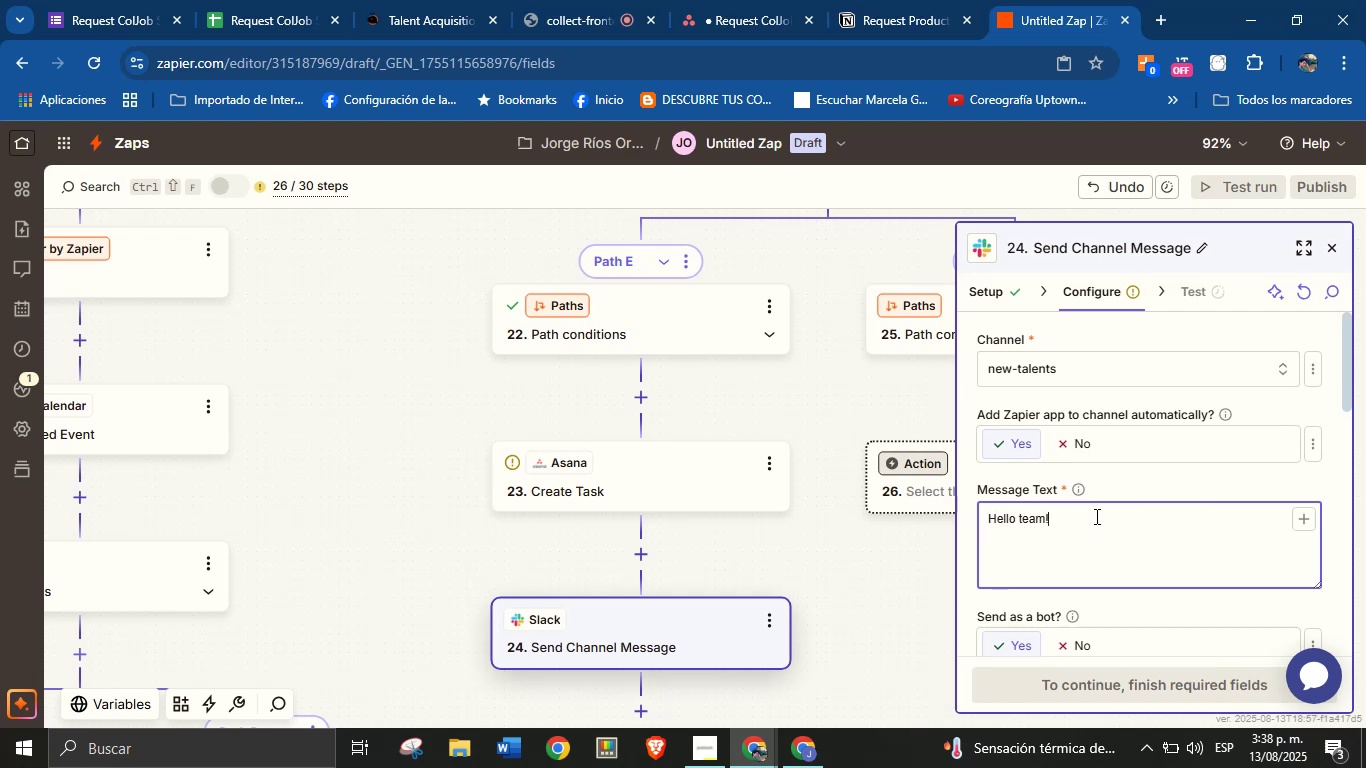 
key(Enter)
 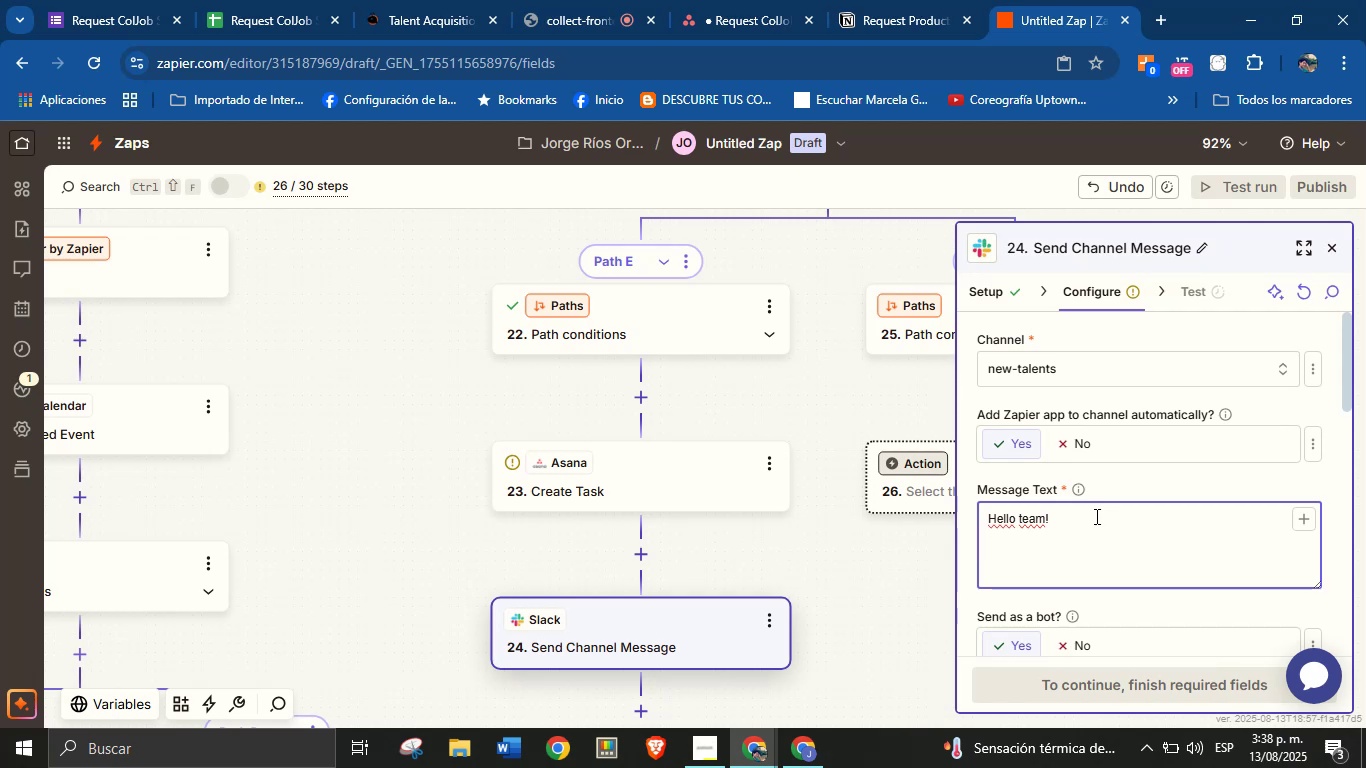 
type(There is a new service request for talent in )
key(Backspace)
key(Backspace)
key(Backspace)
 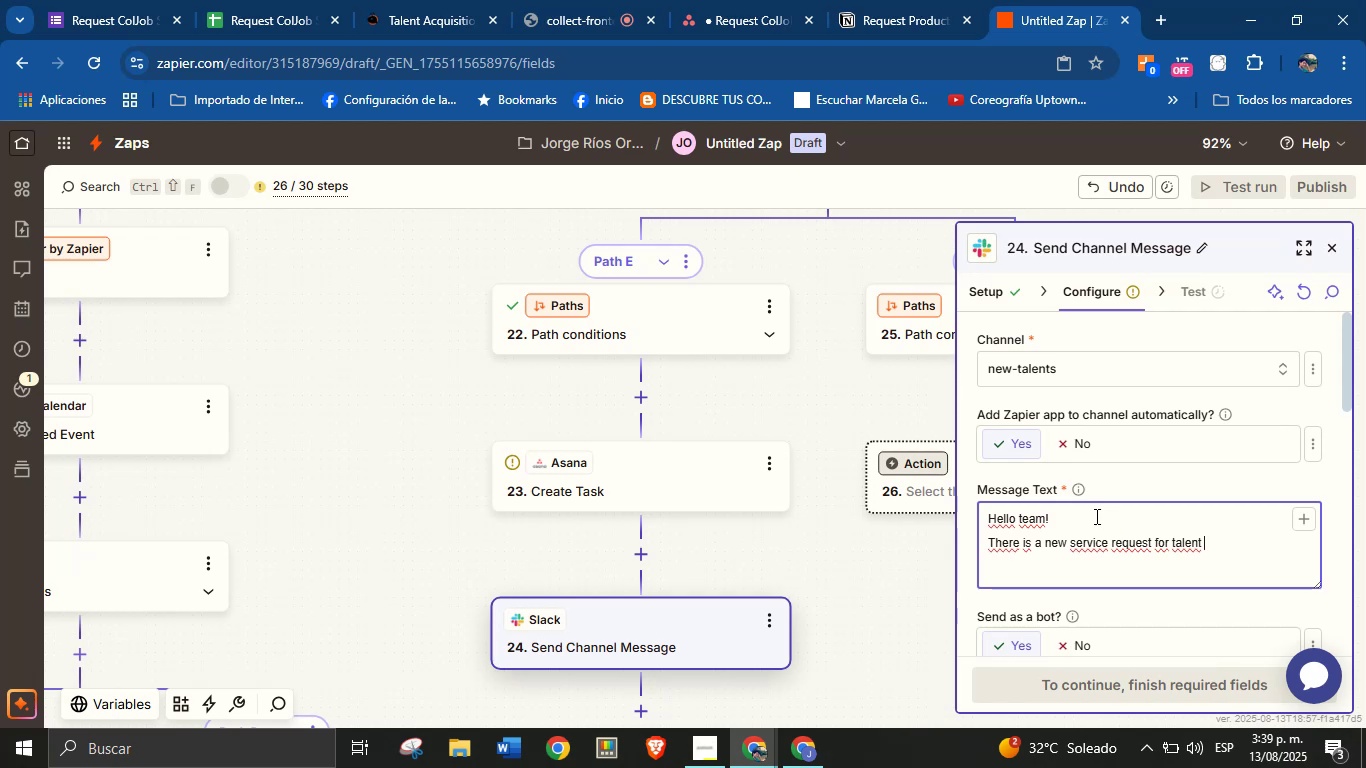 
key(Backspace)
key(Backspace)
key(Backspace)
type(nt. )
 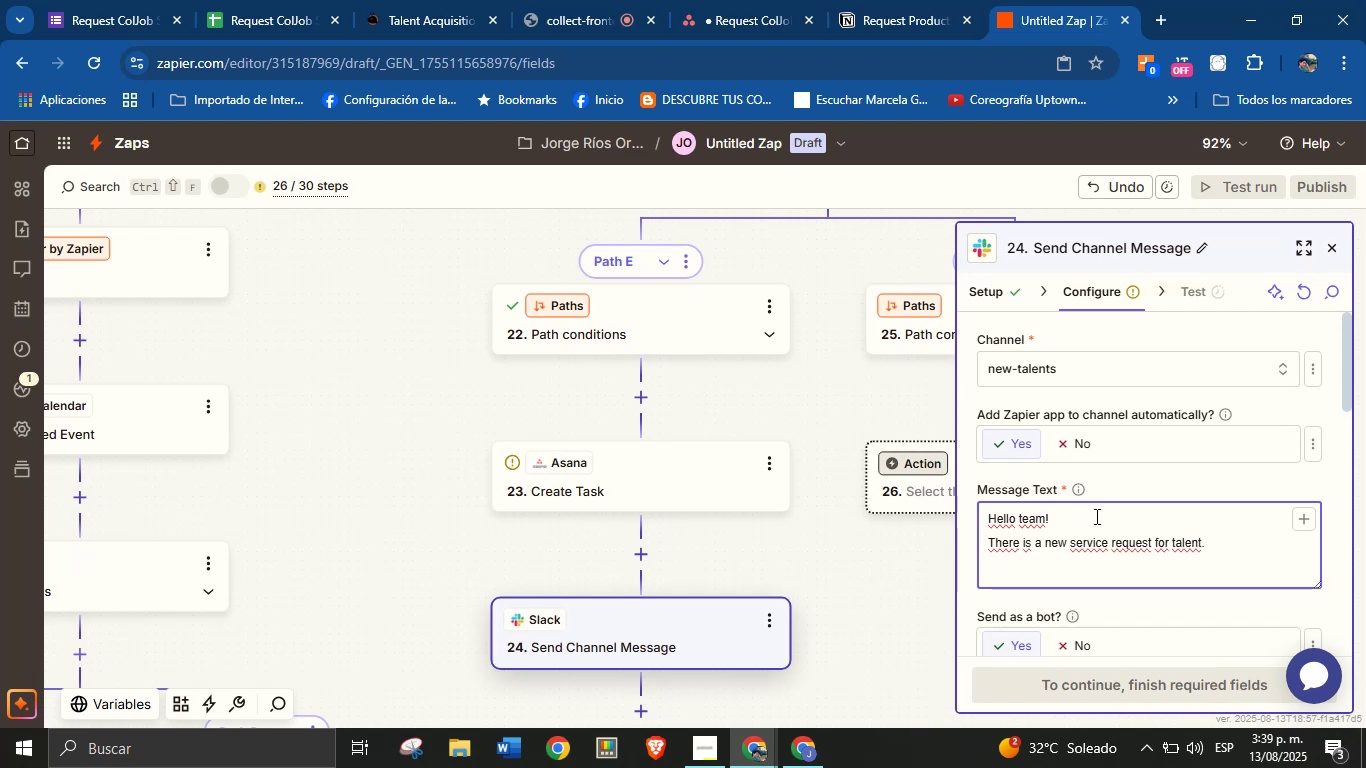 
key(Enter)
 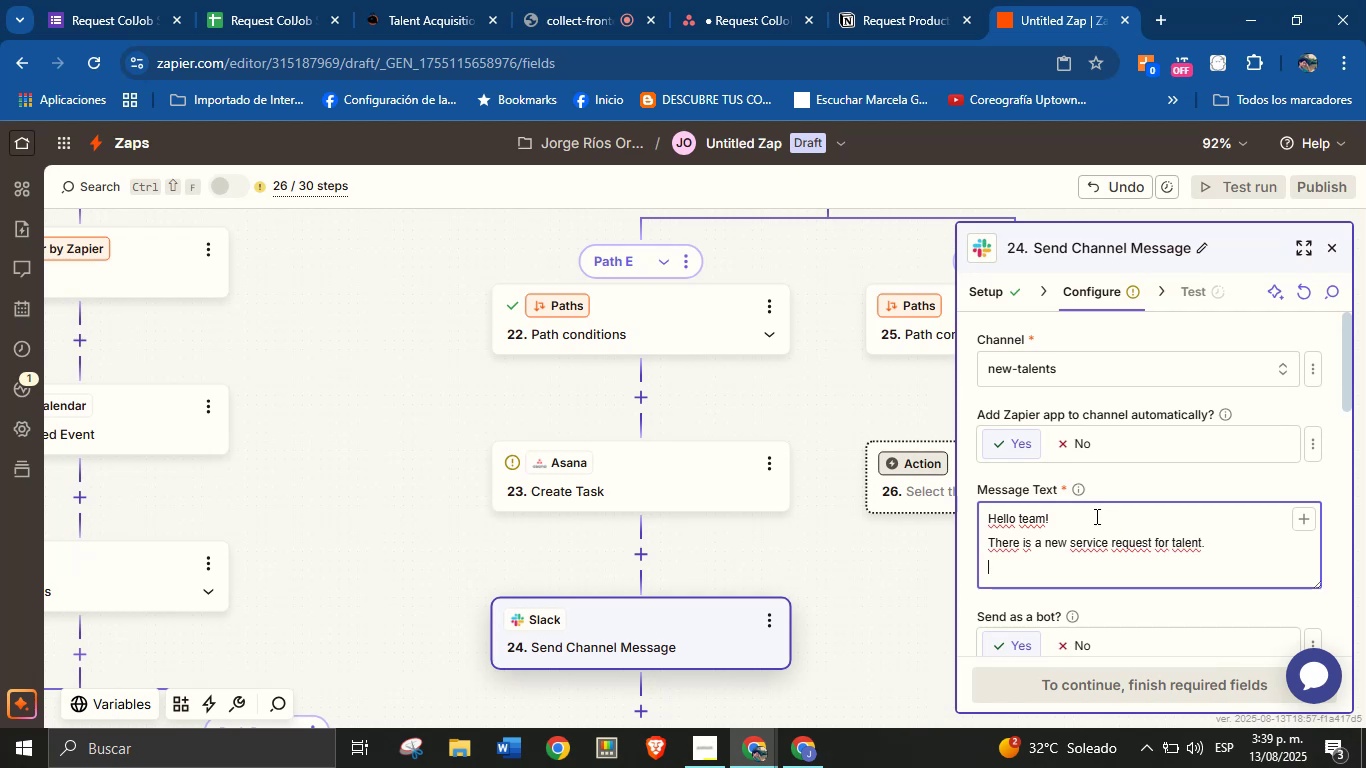 
type(View the details here> )
 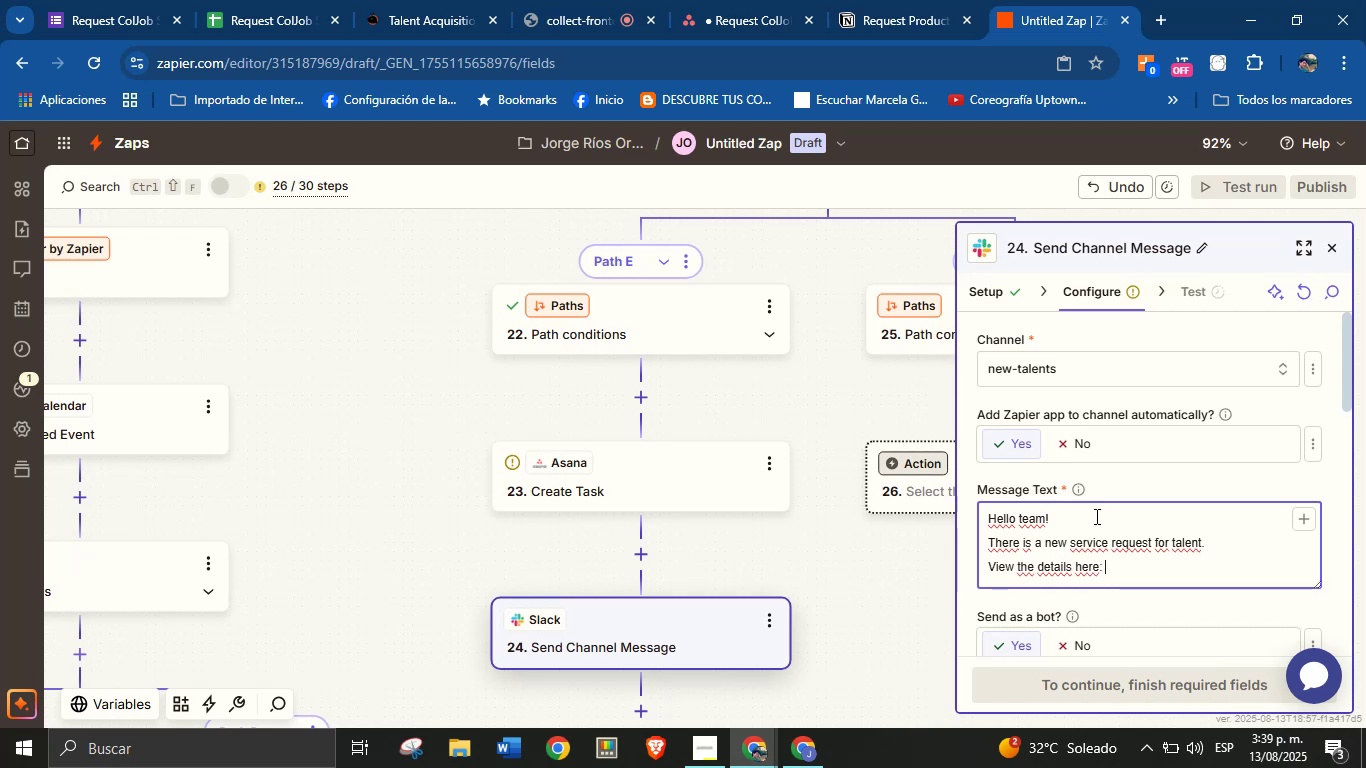 
key(Enter)
 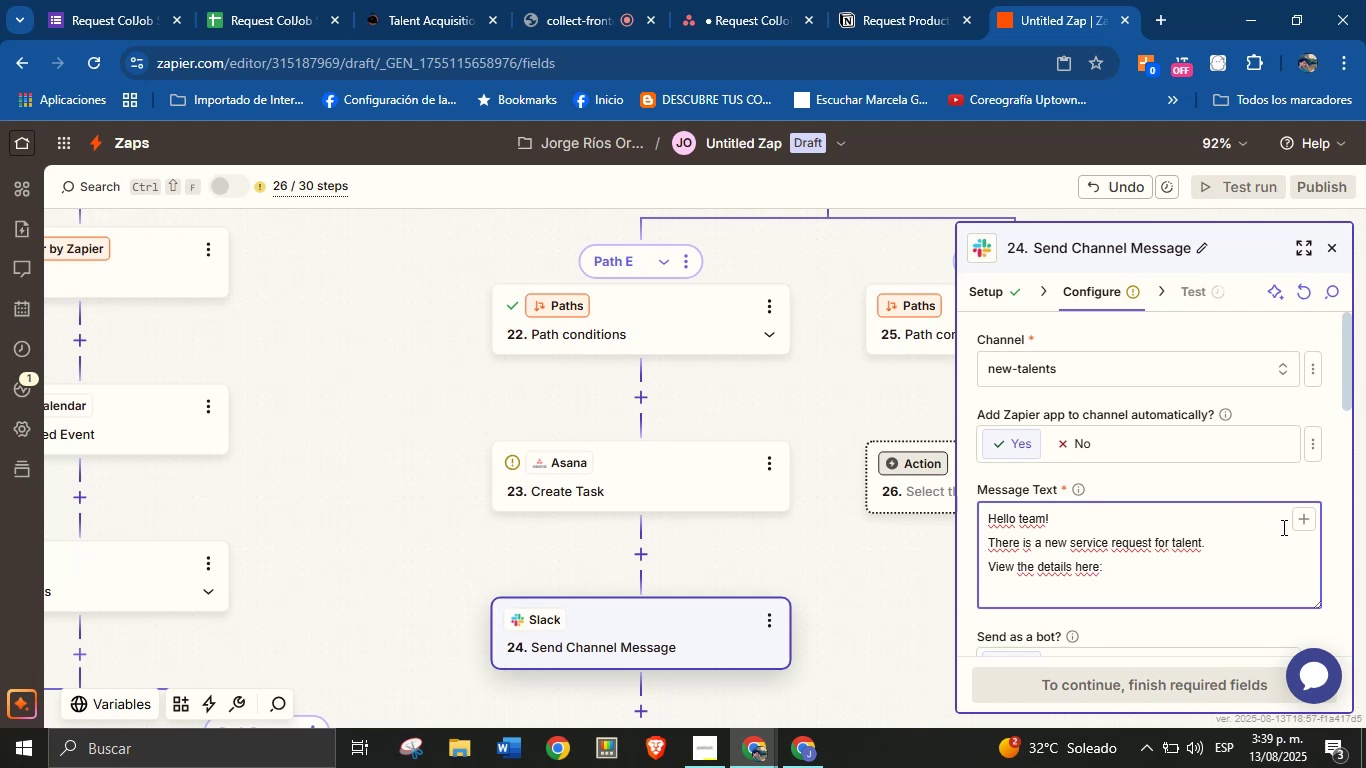 
left_click([1300, 526])
 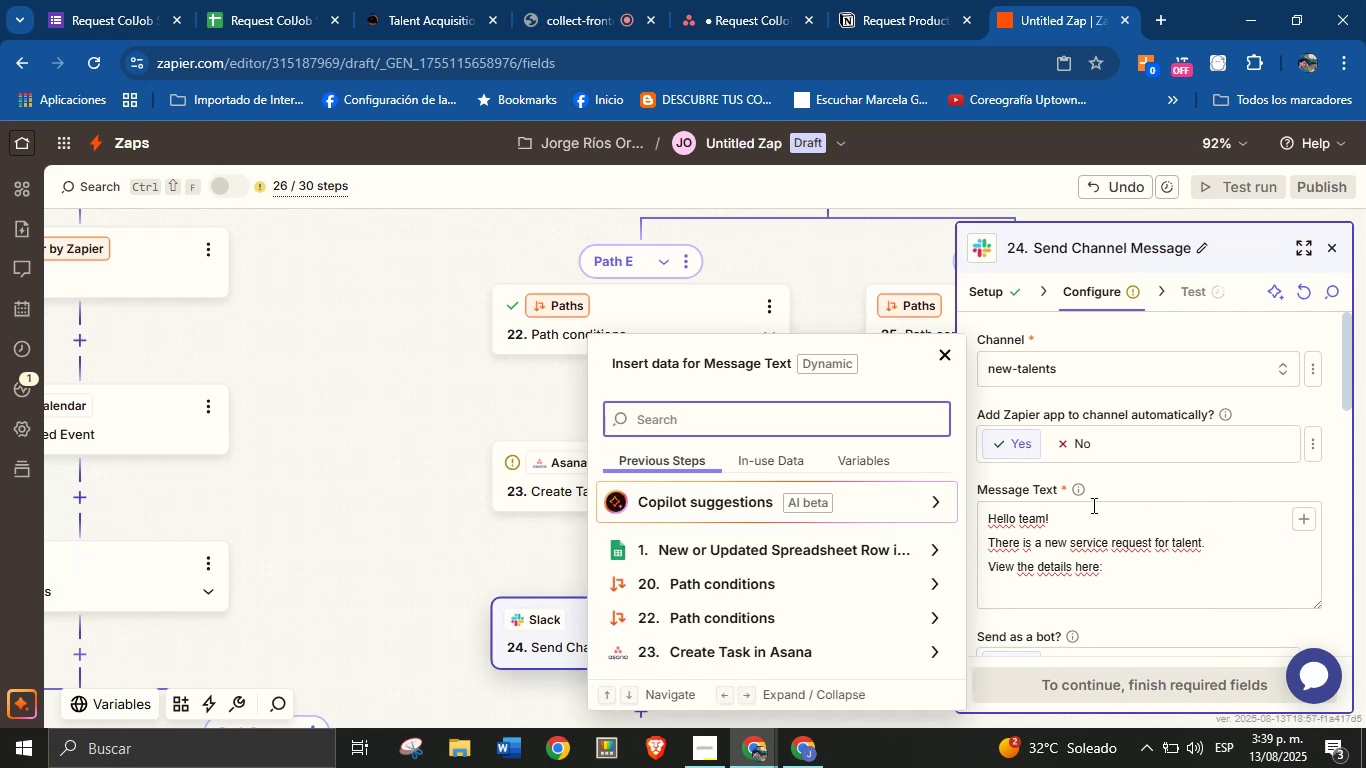 
scroll: coordinate [785, 613], scroll_direction: none, amount: 0.0
 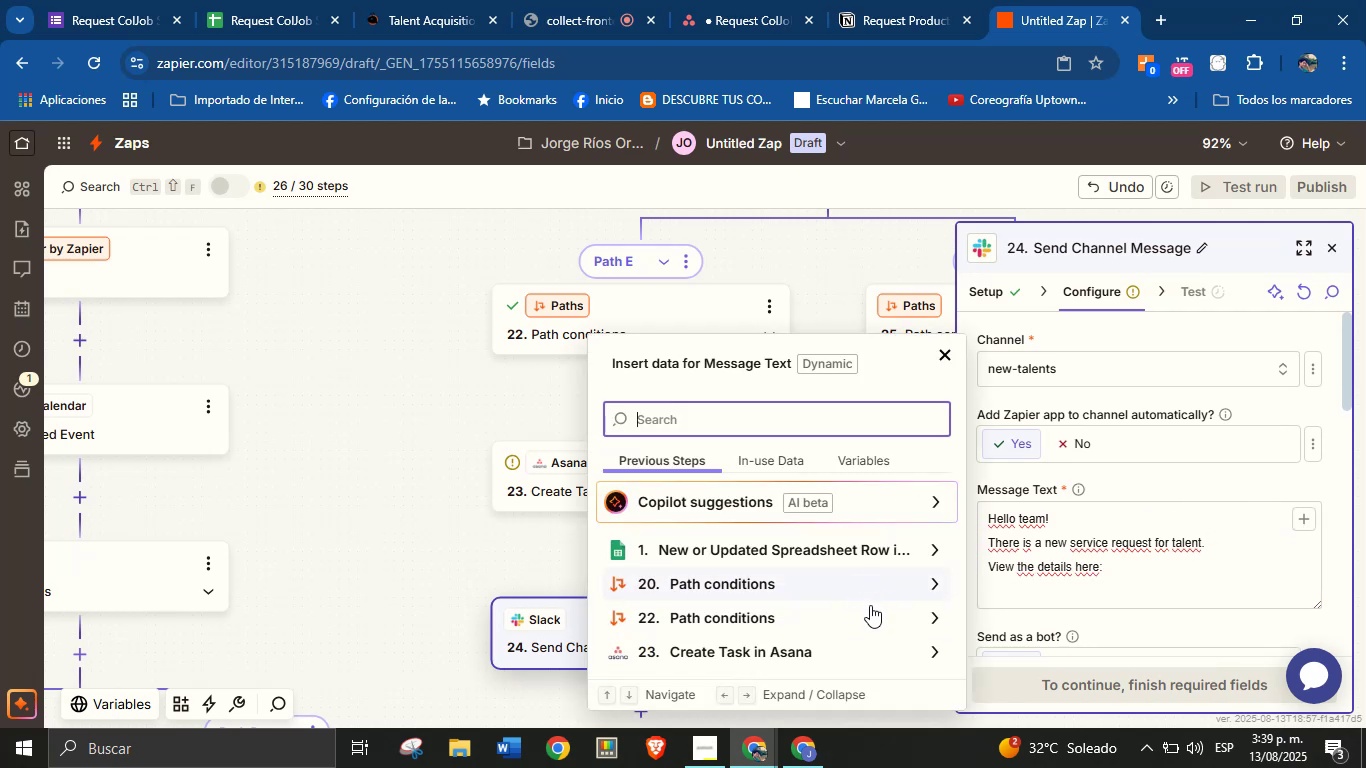 
left_click([865, 646])
 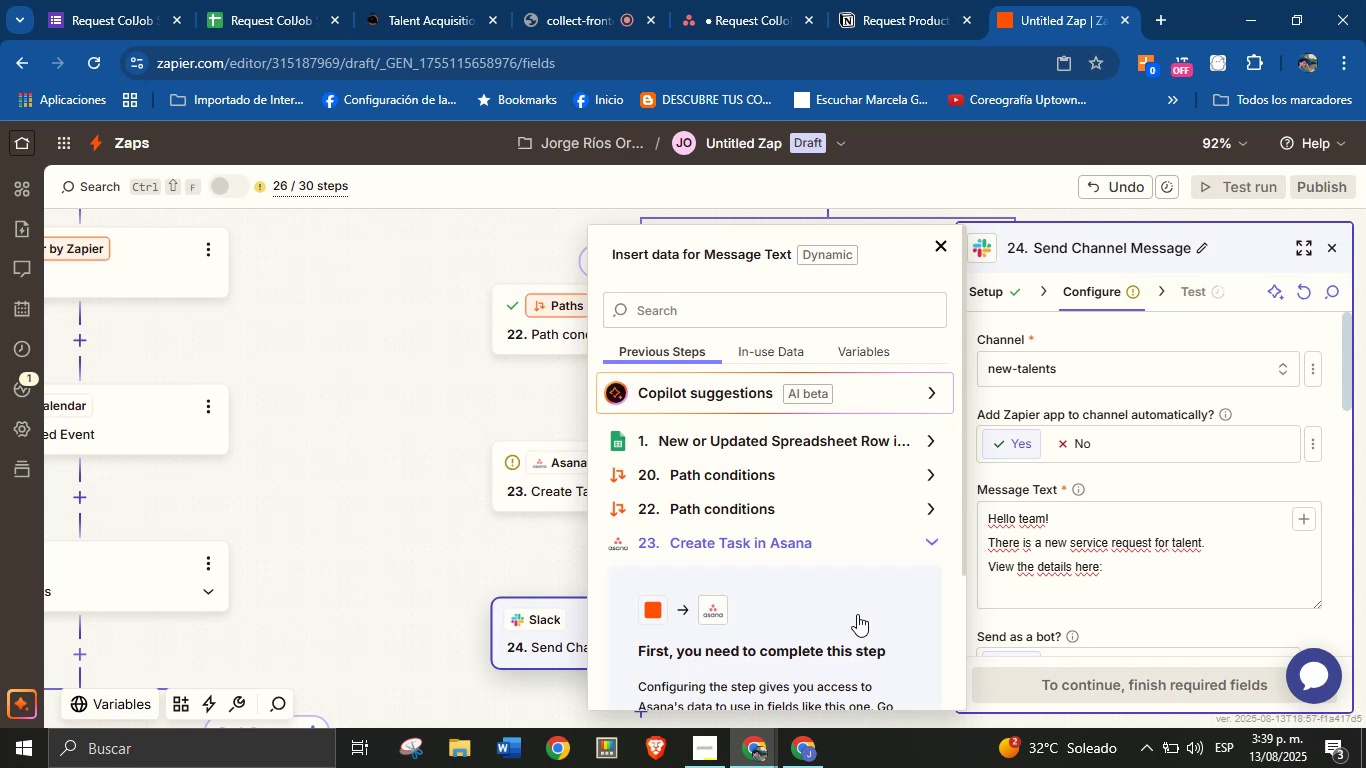 
scroll: coordinate [836, 560], scroll_direction: down, amount: 2.0
 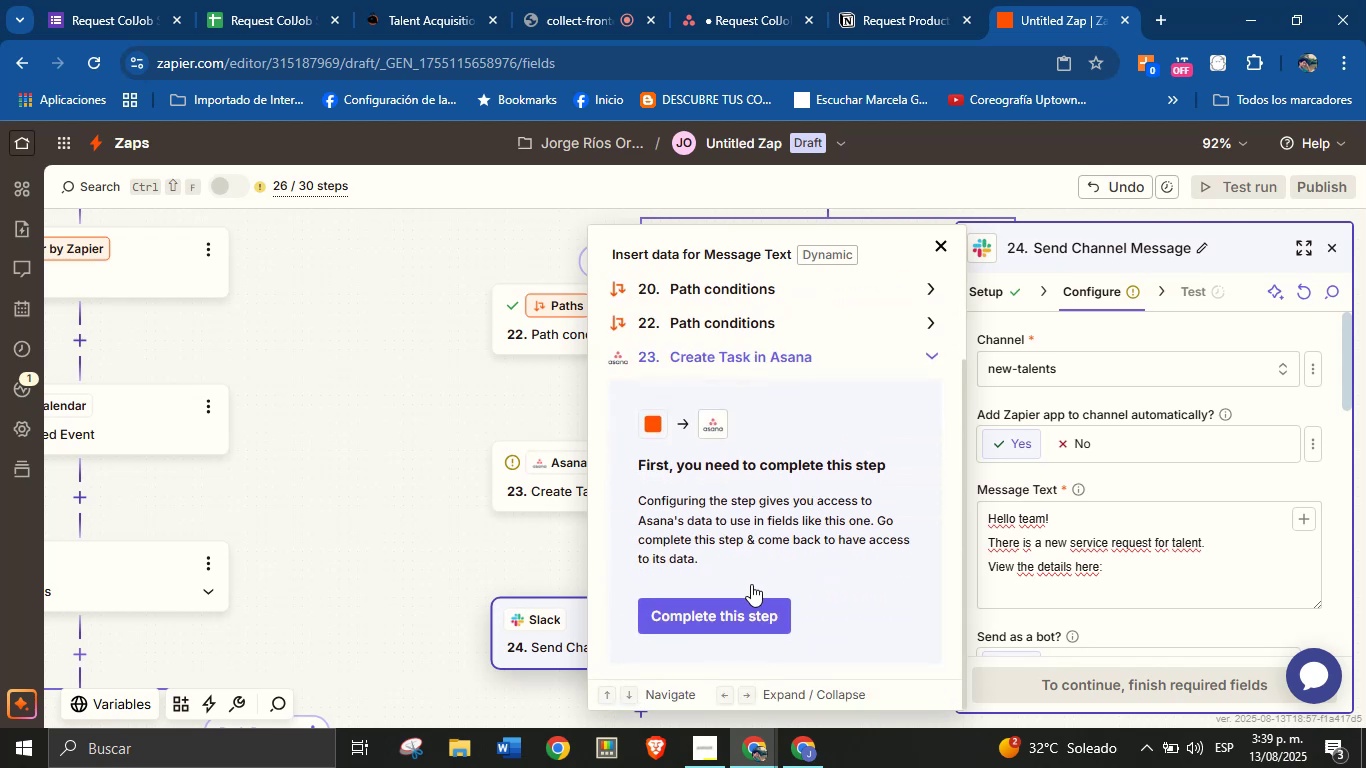 
left_click([737, 608])
 